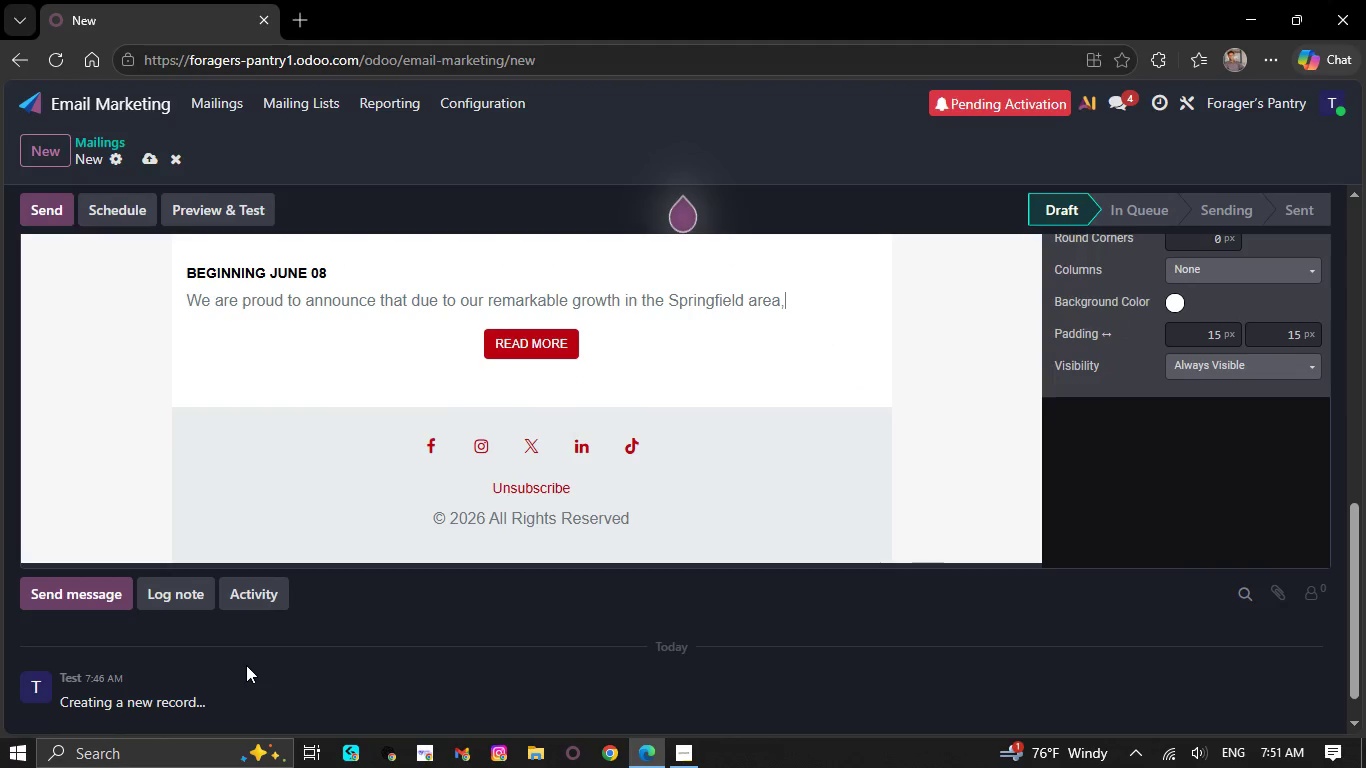 
key(Backspace)
 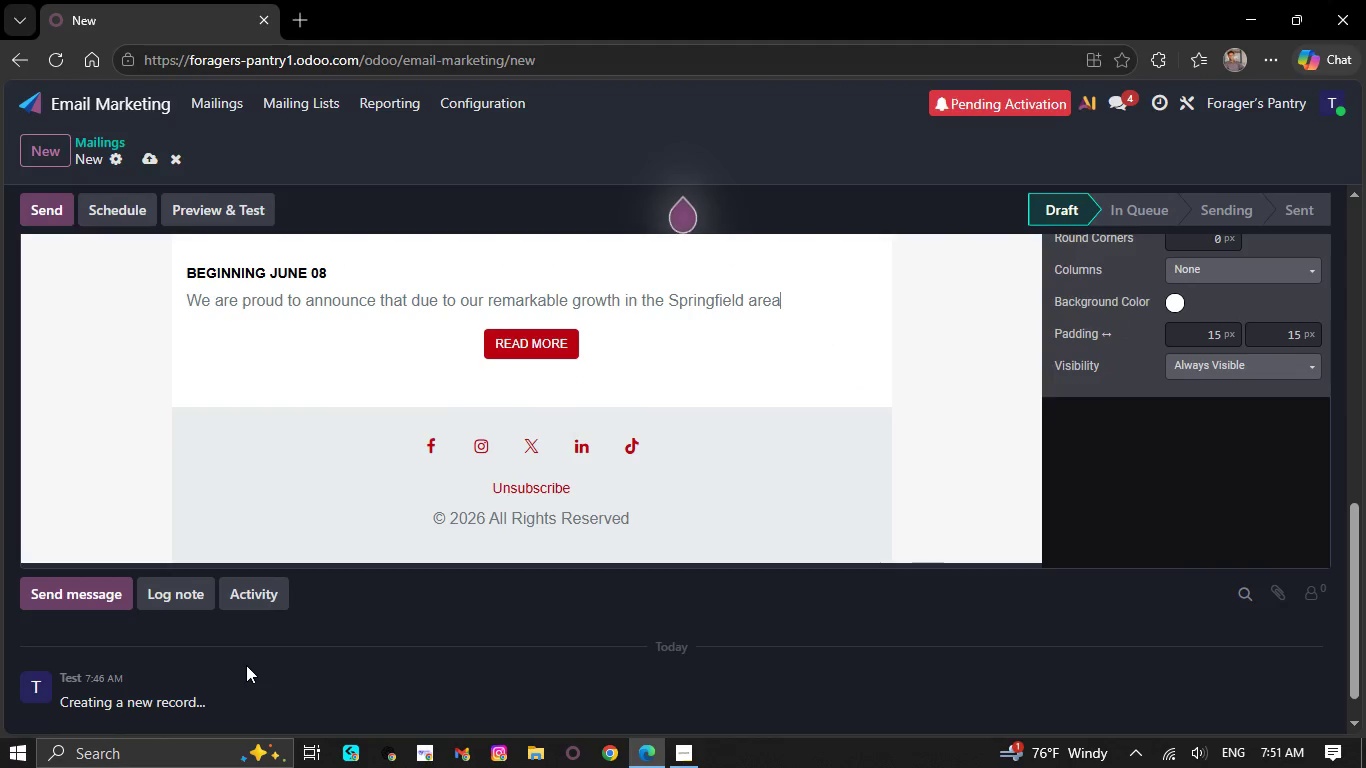 
key(Backspace)
 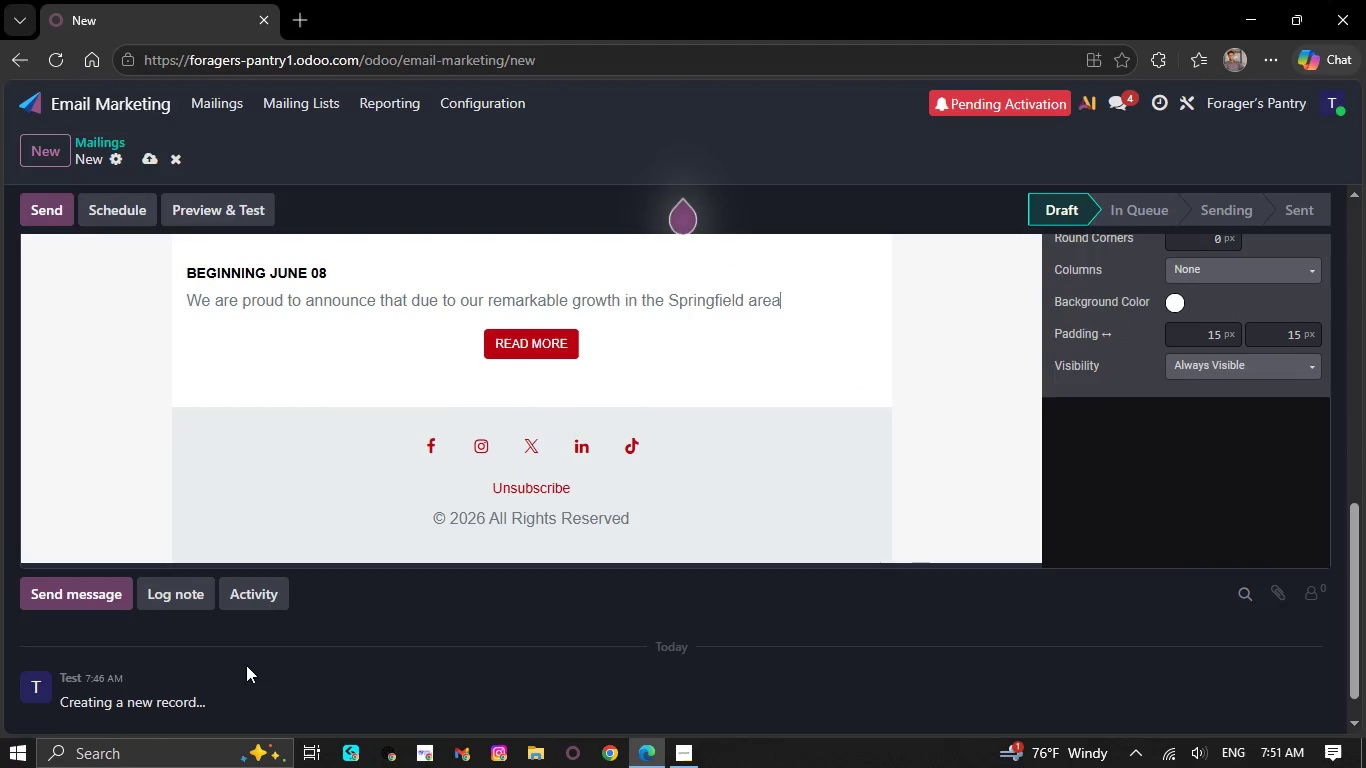 
key(Backspace)
 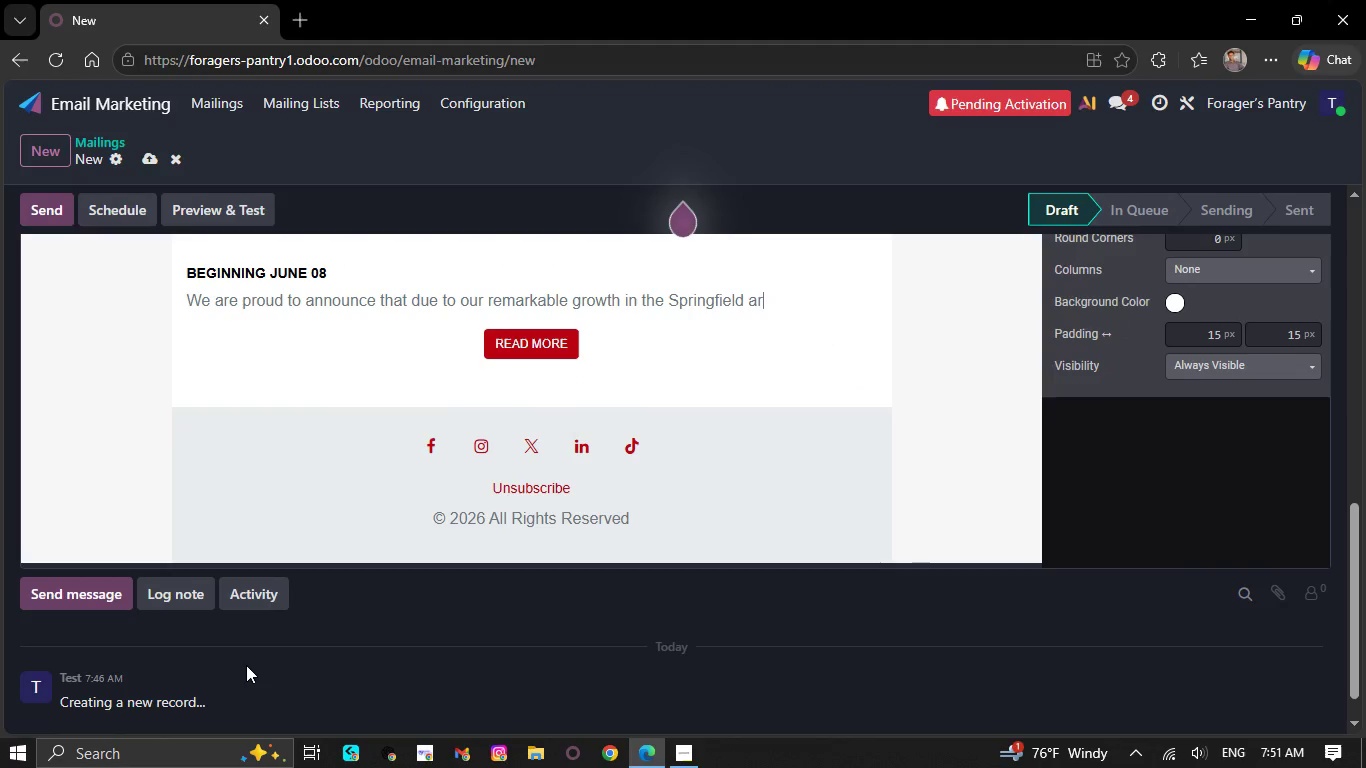 
key(Backspace)
 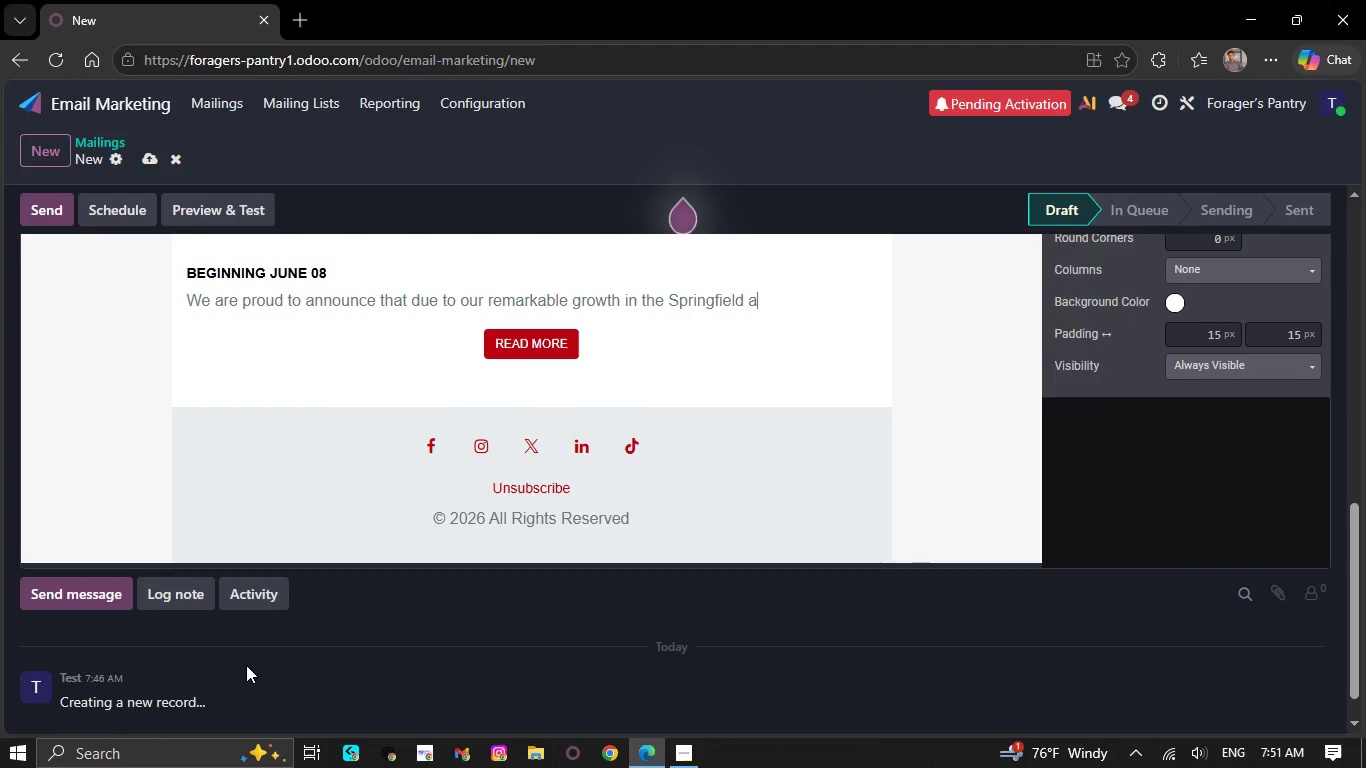 
key(Backspace)
 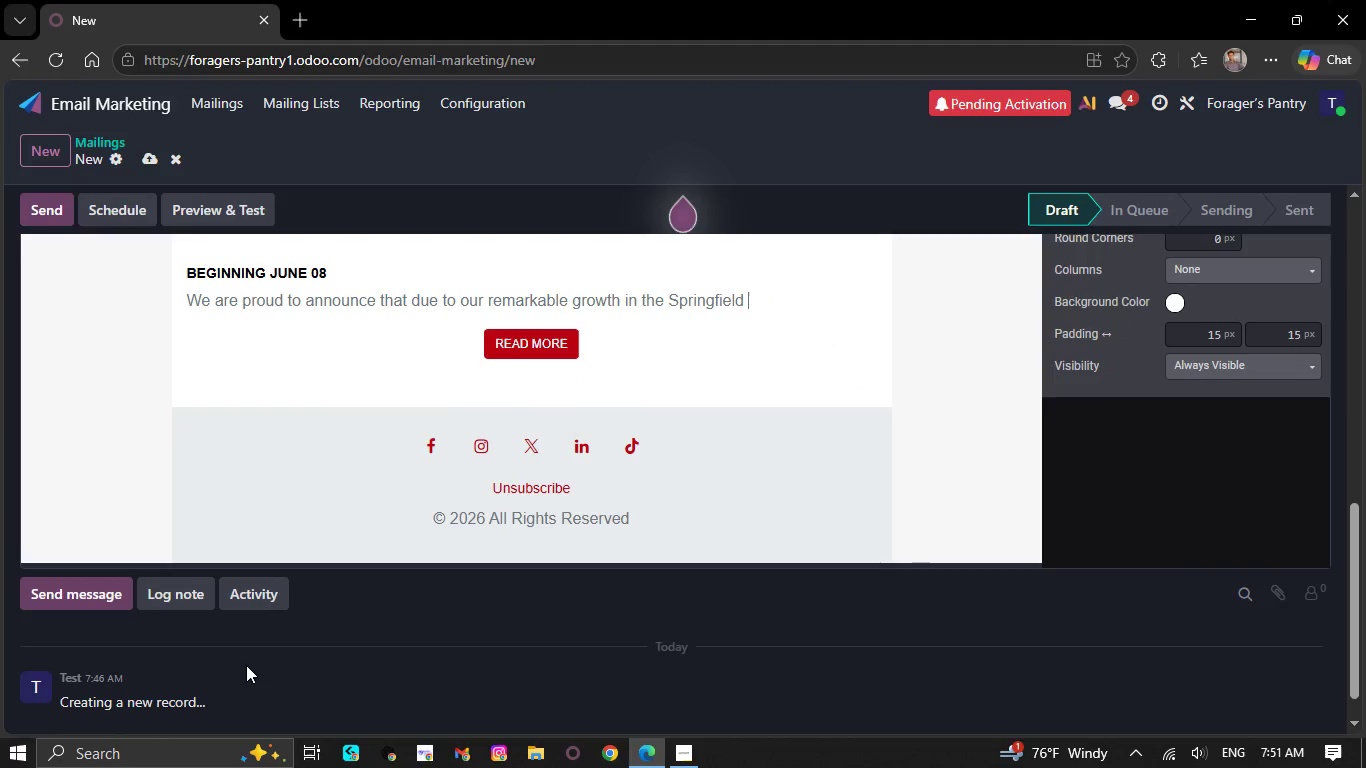 
key(Backspace)
 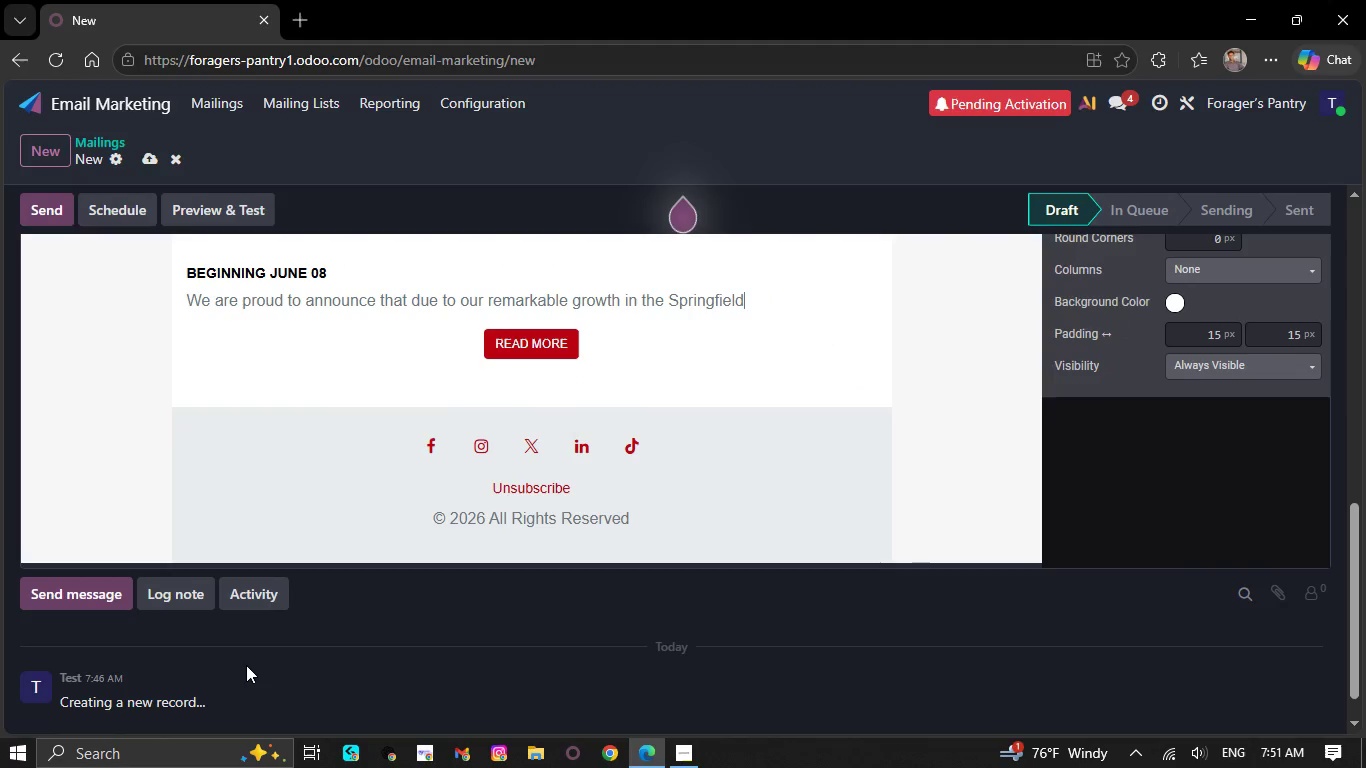 
key(Backspace)
 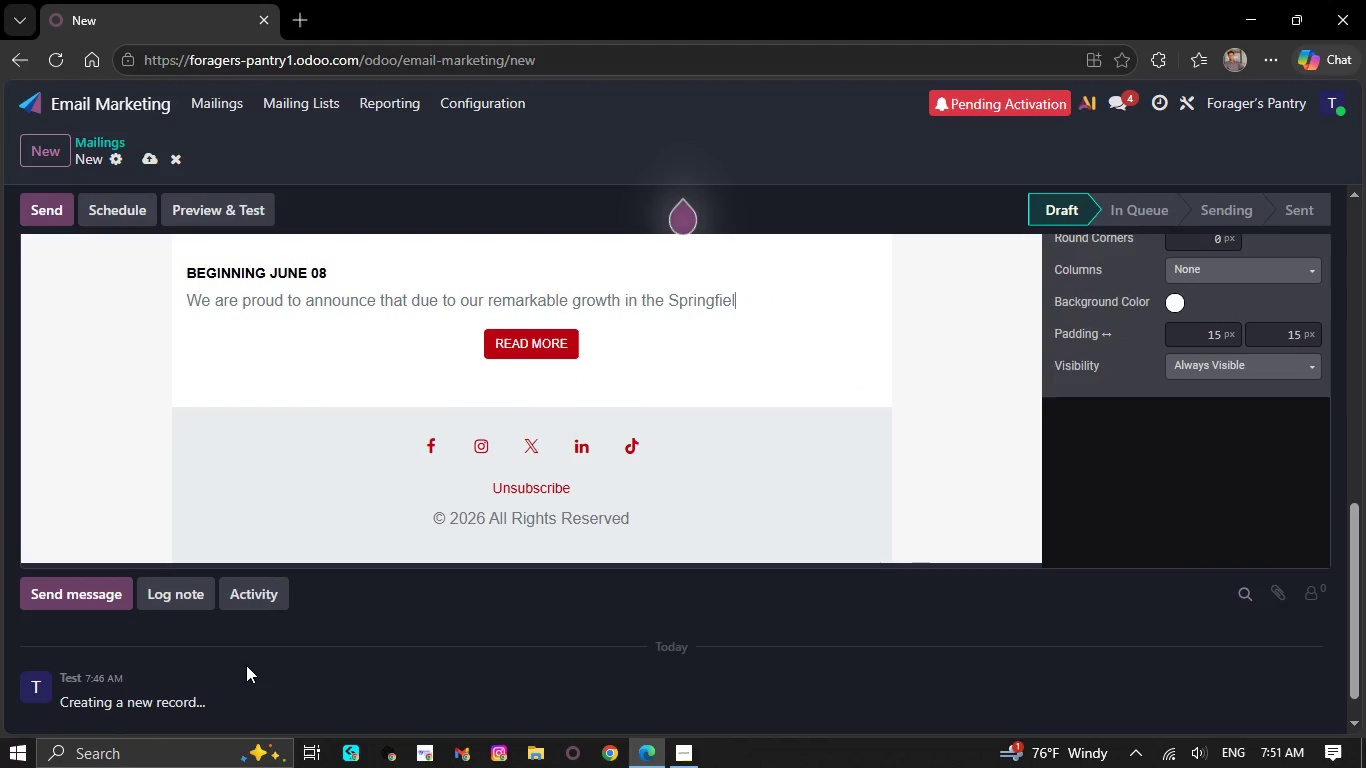 
key(Backspace)
 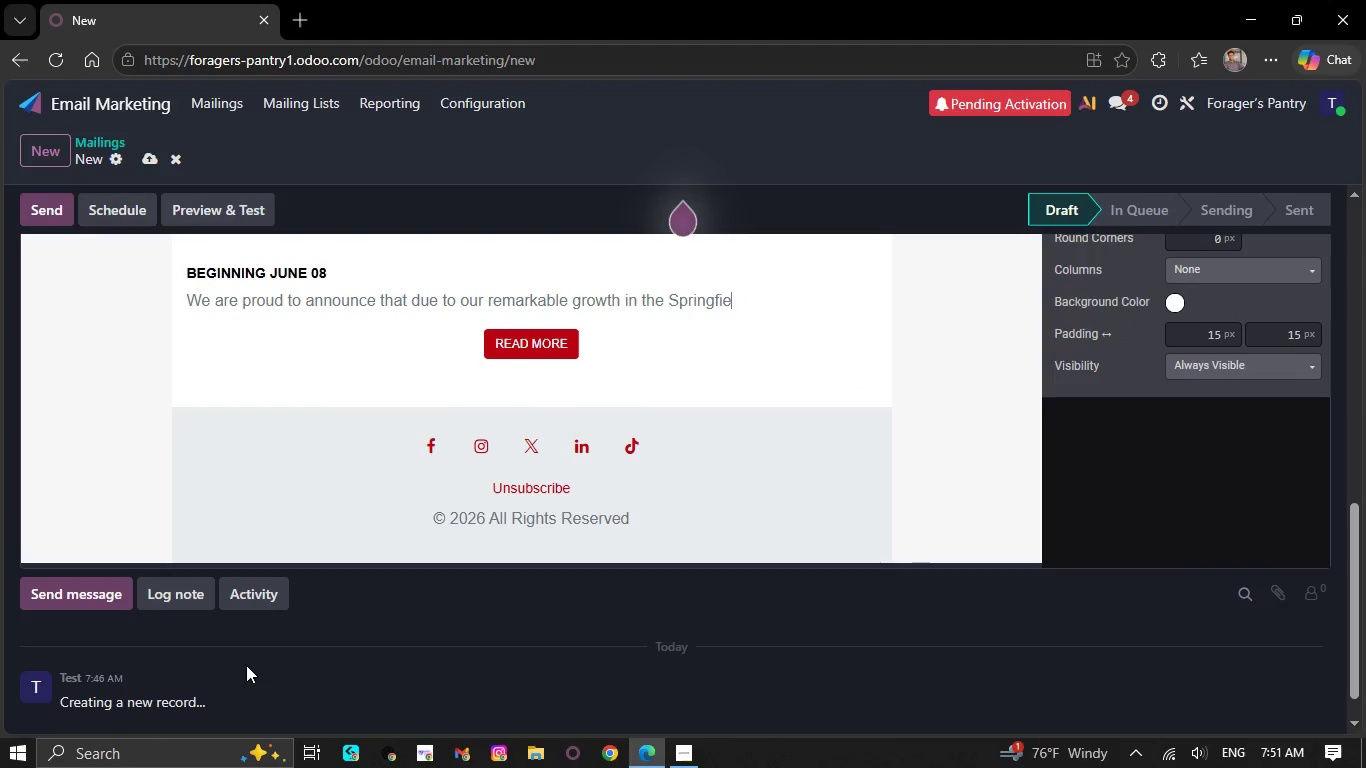 
key(Backspace)
 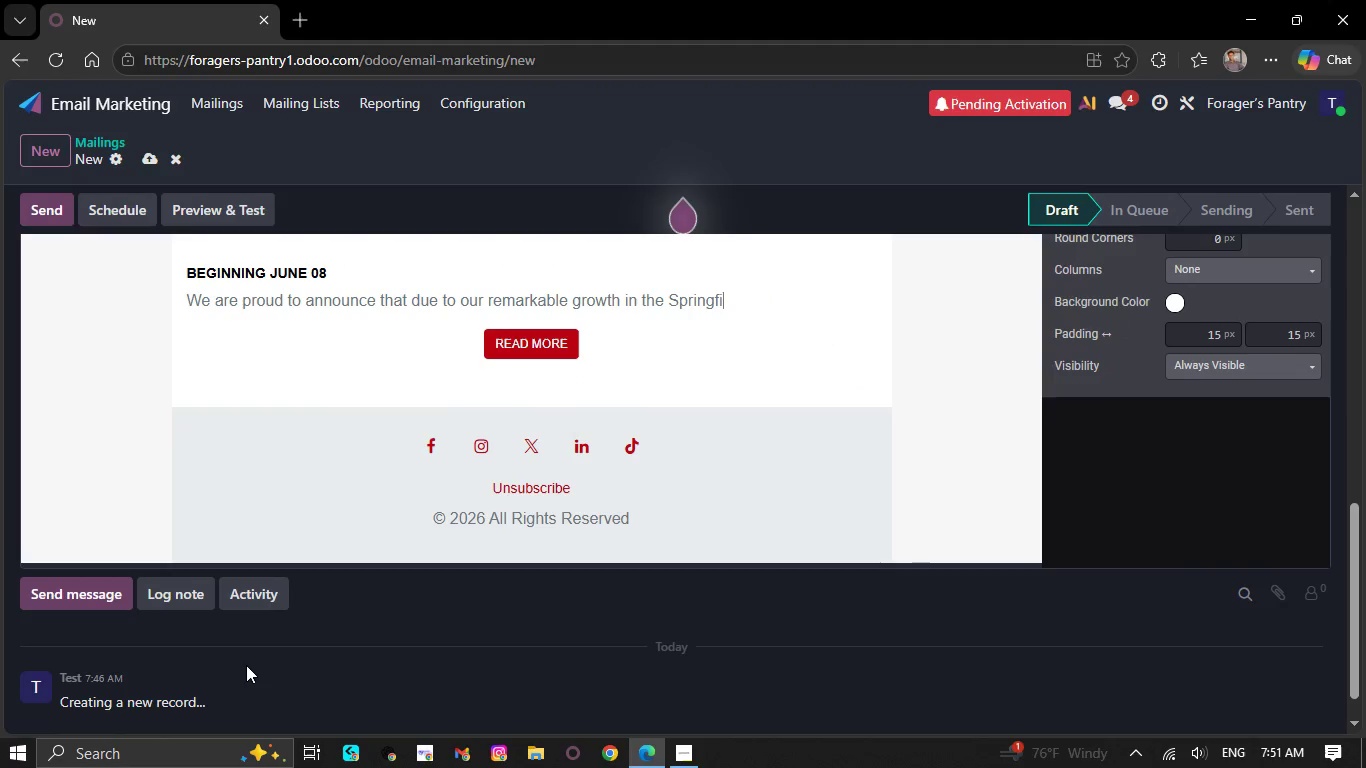 
key(Backspace)
 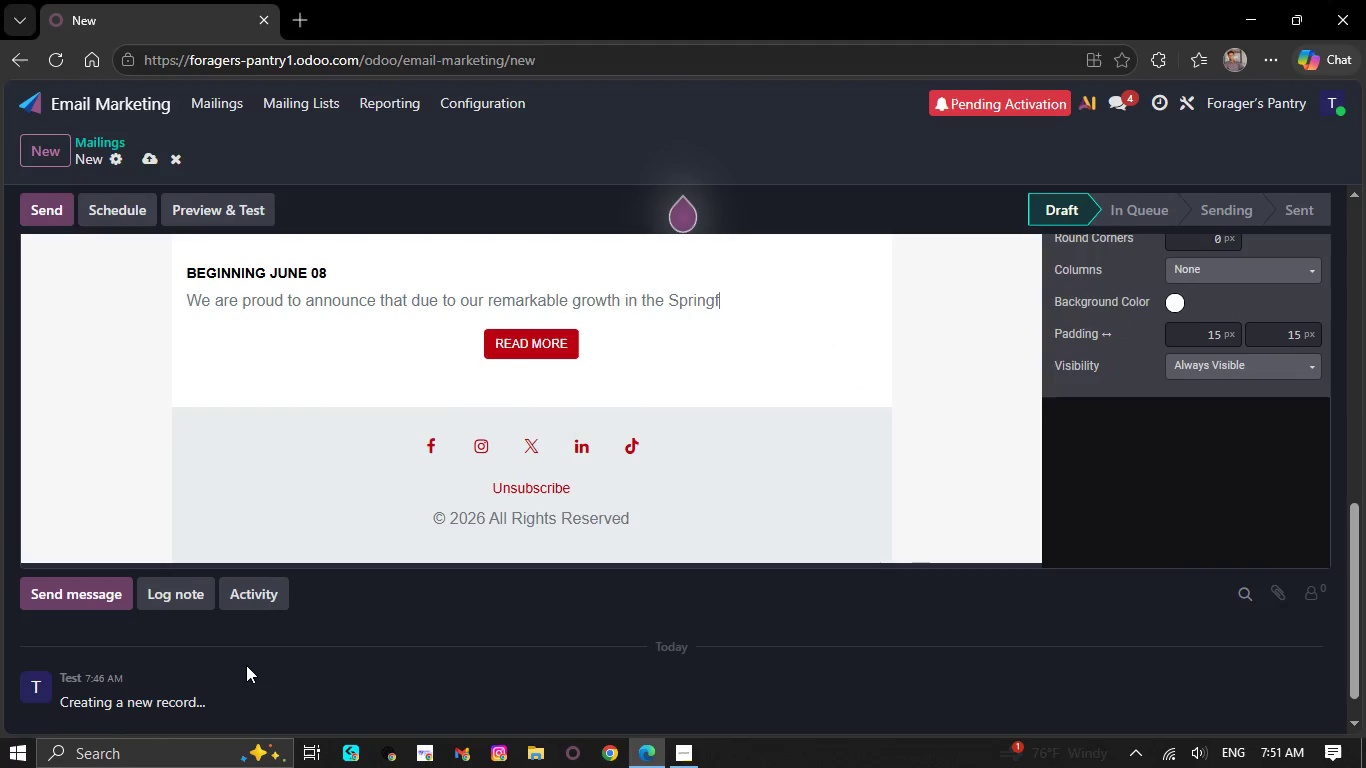 
key(Backspace)
 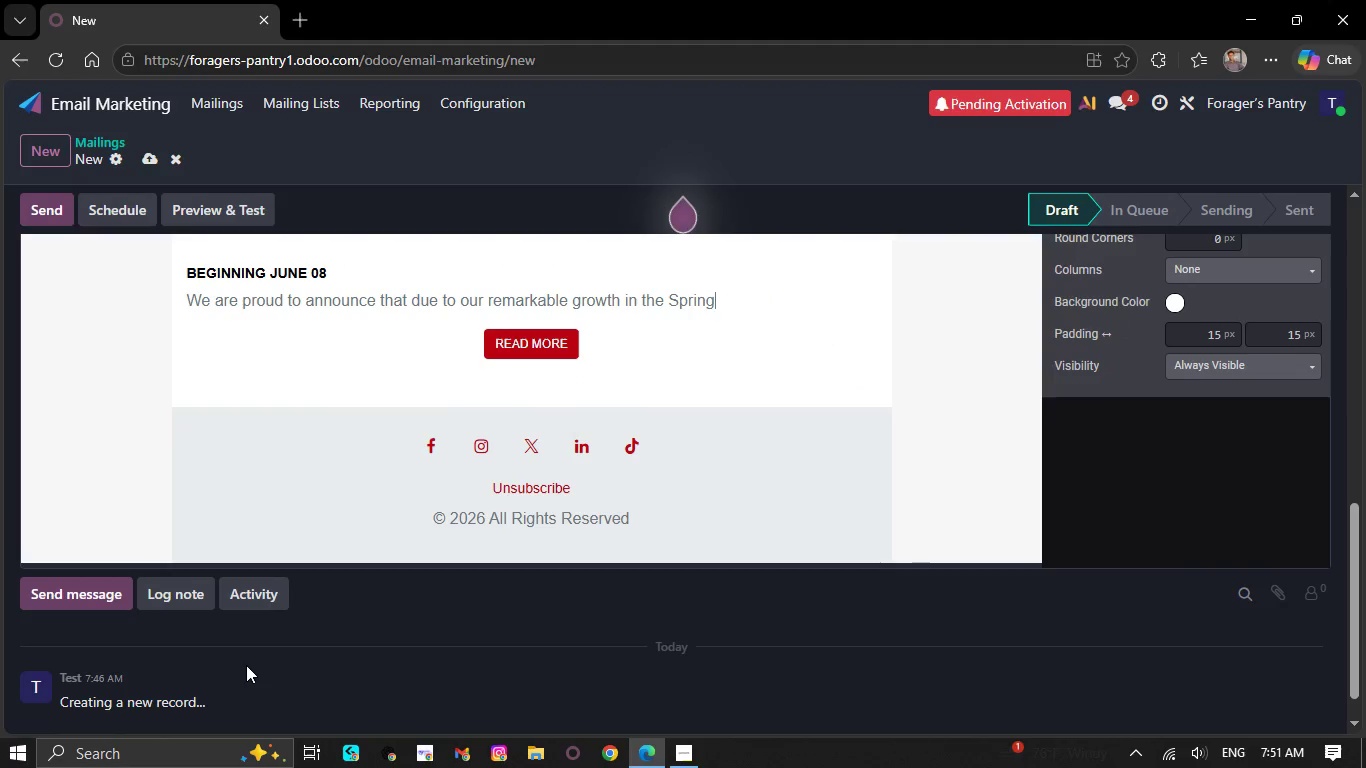 
key(Backspace)
 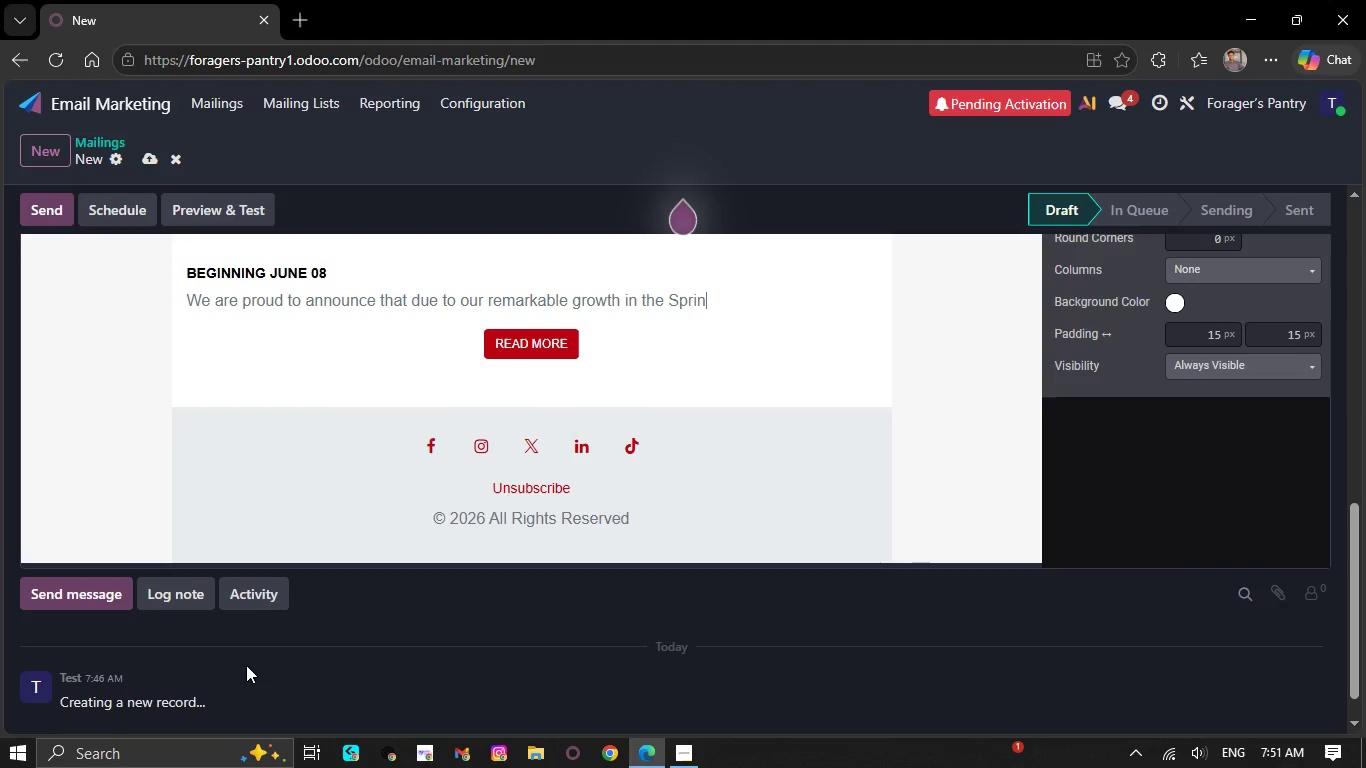 
key(Backspace)
 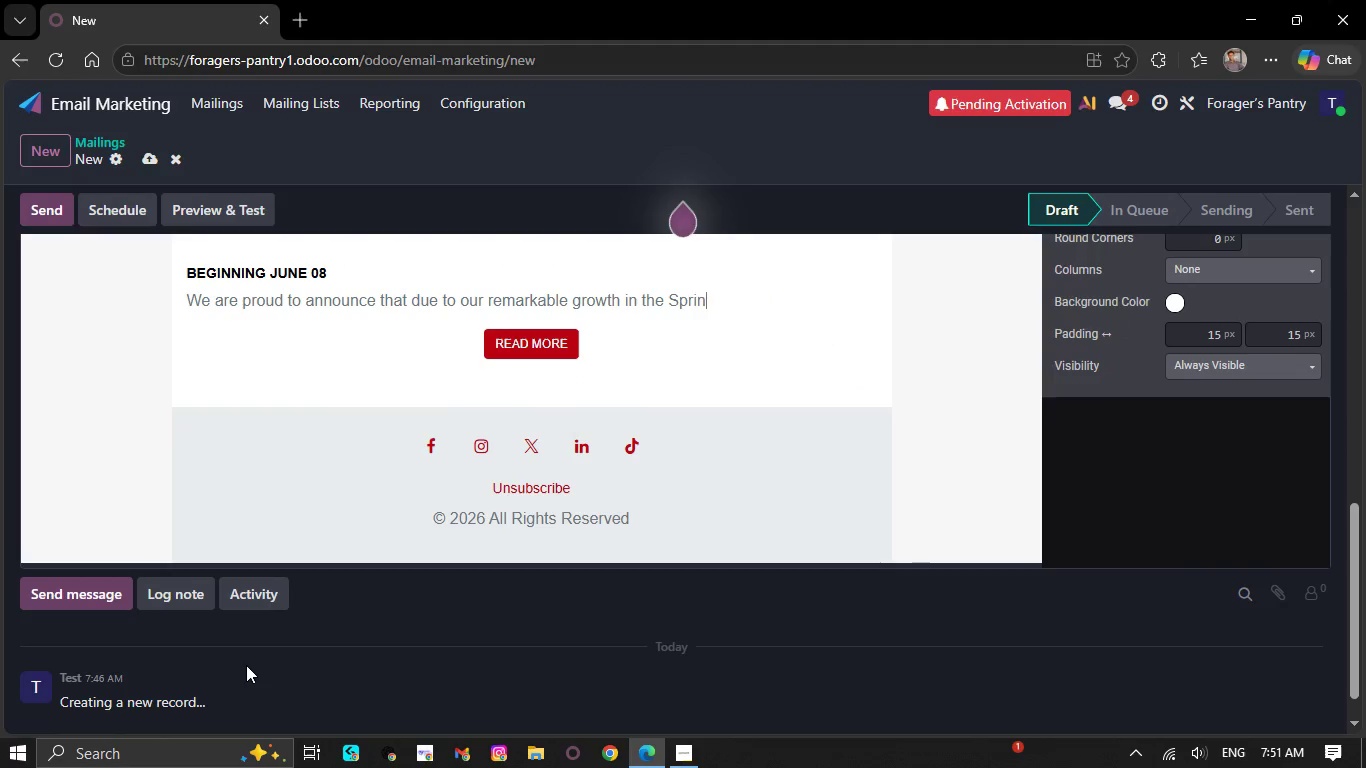 
key(Backspace)
 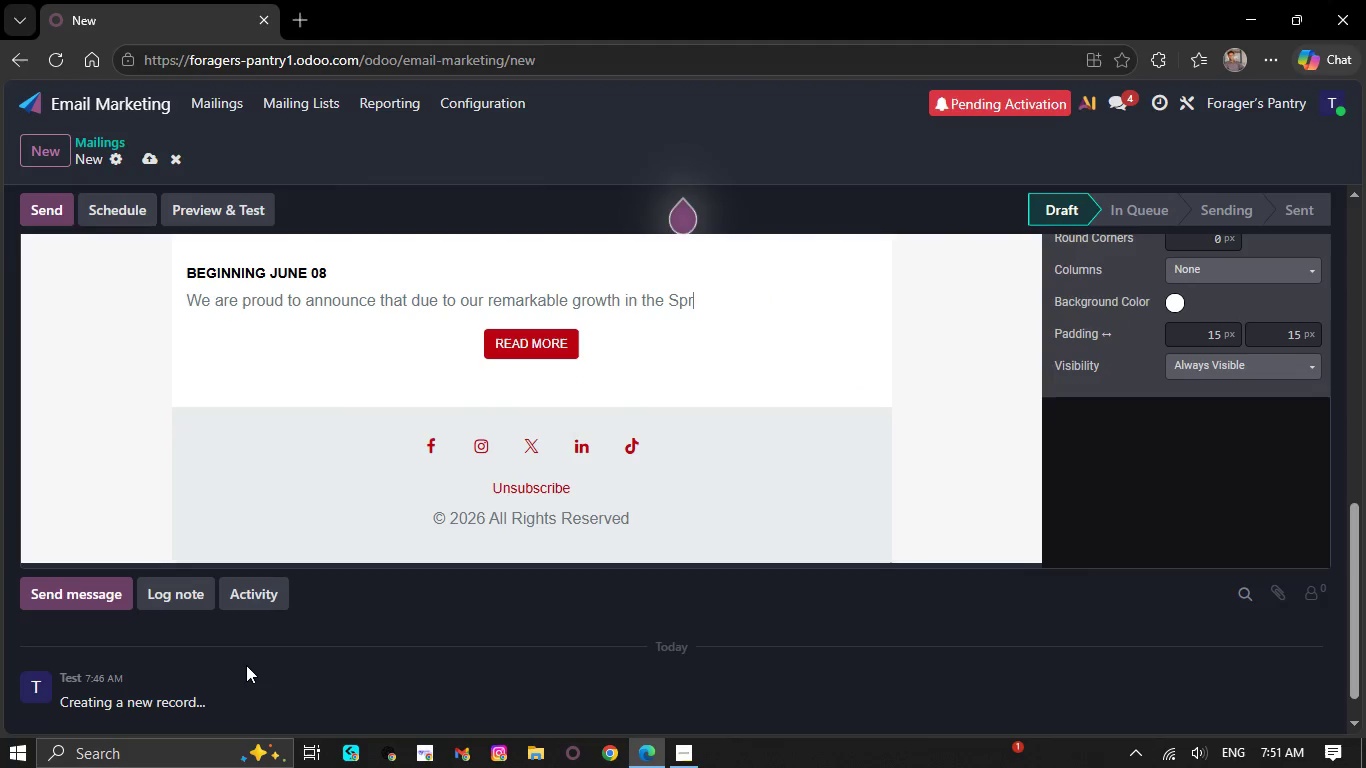 
key(Backspace)
 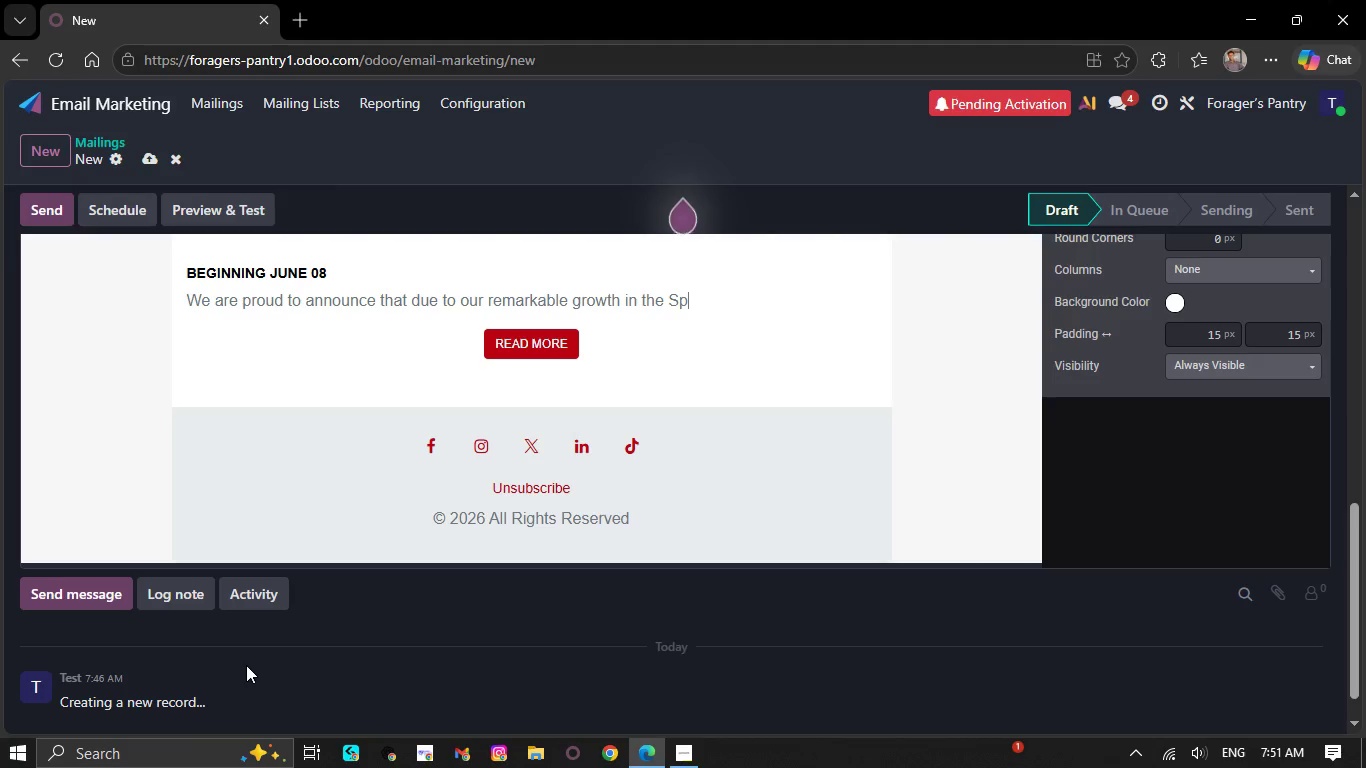 
key(Backspace)
 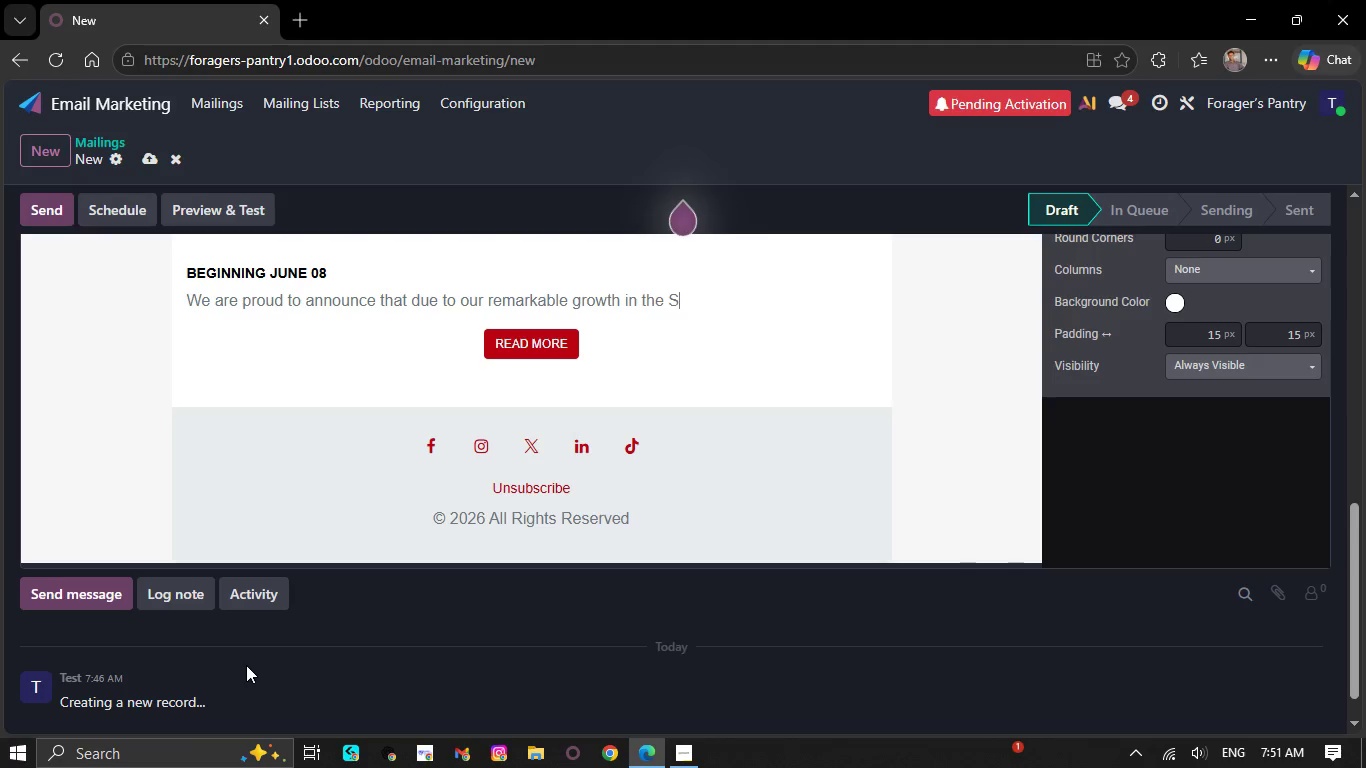 
key(Backspace)
 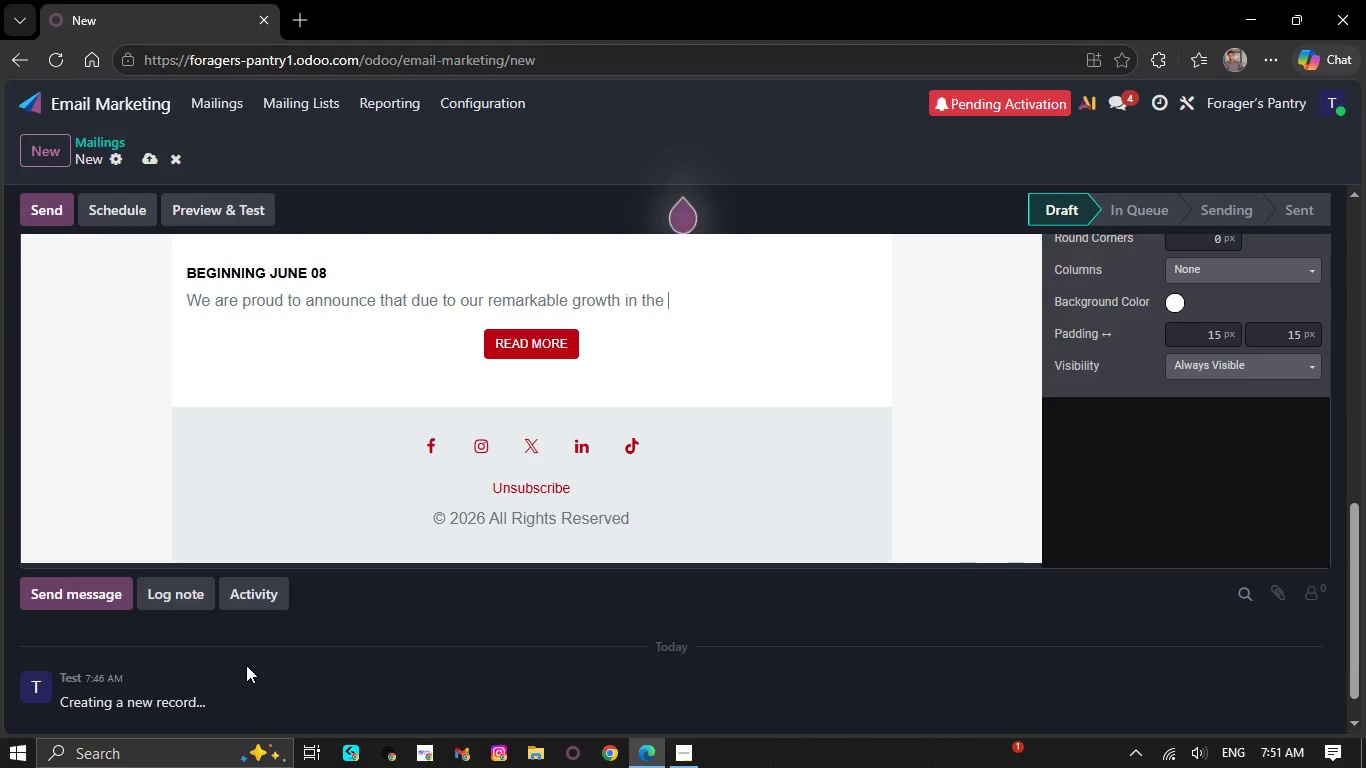 
key(Backspace)
 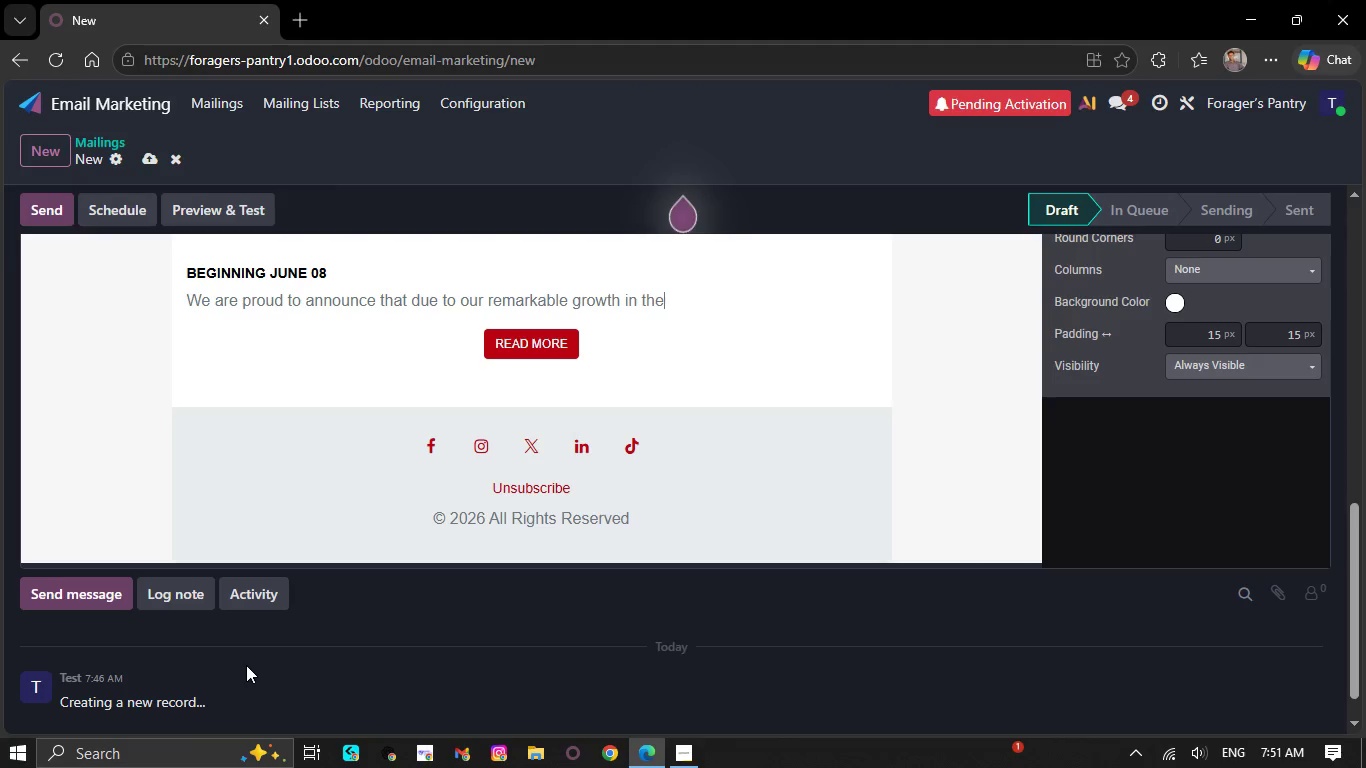 
key(Backspace)
 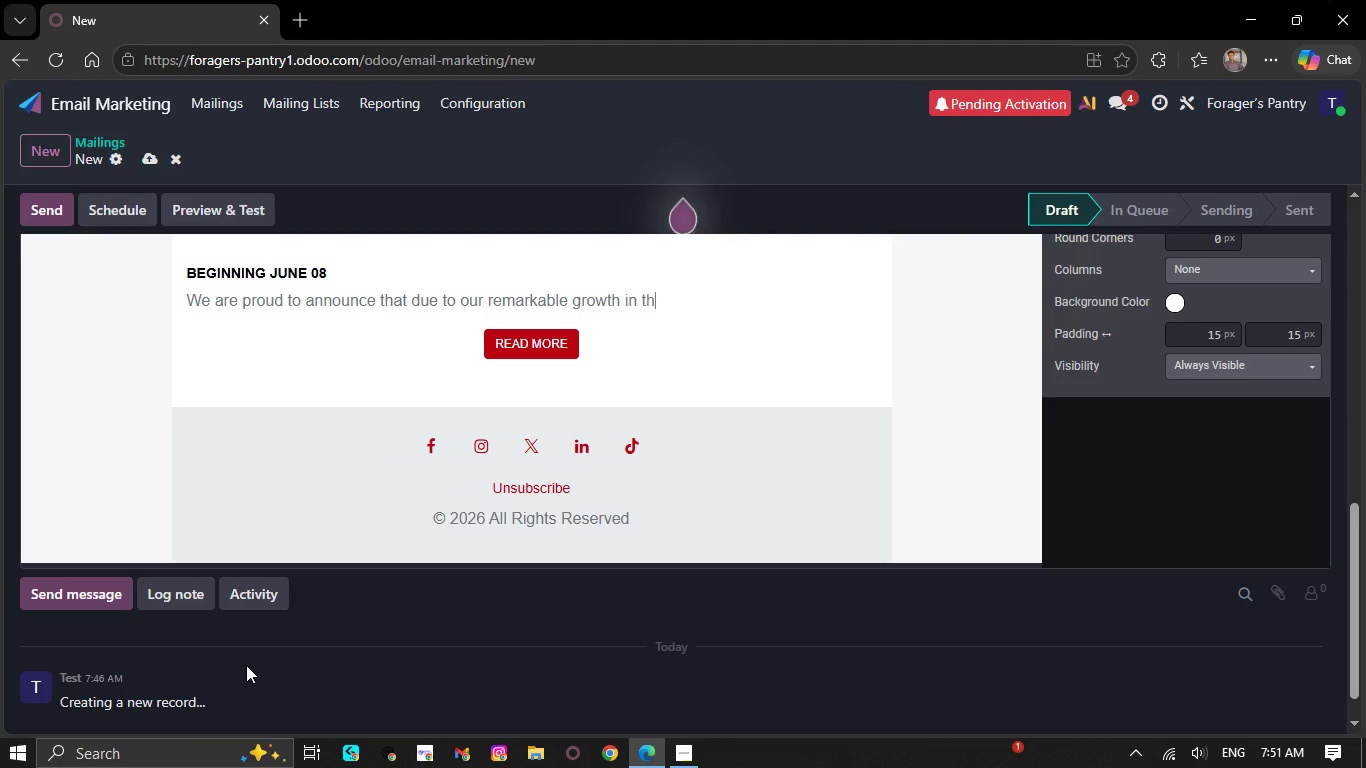 
key(Backspace)
 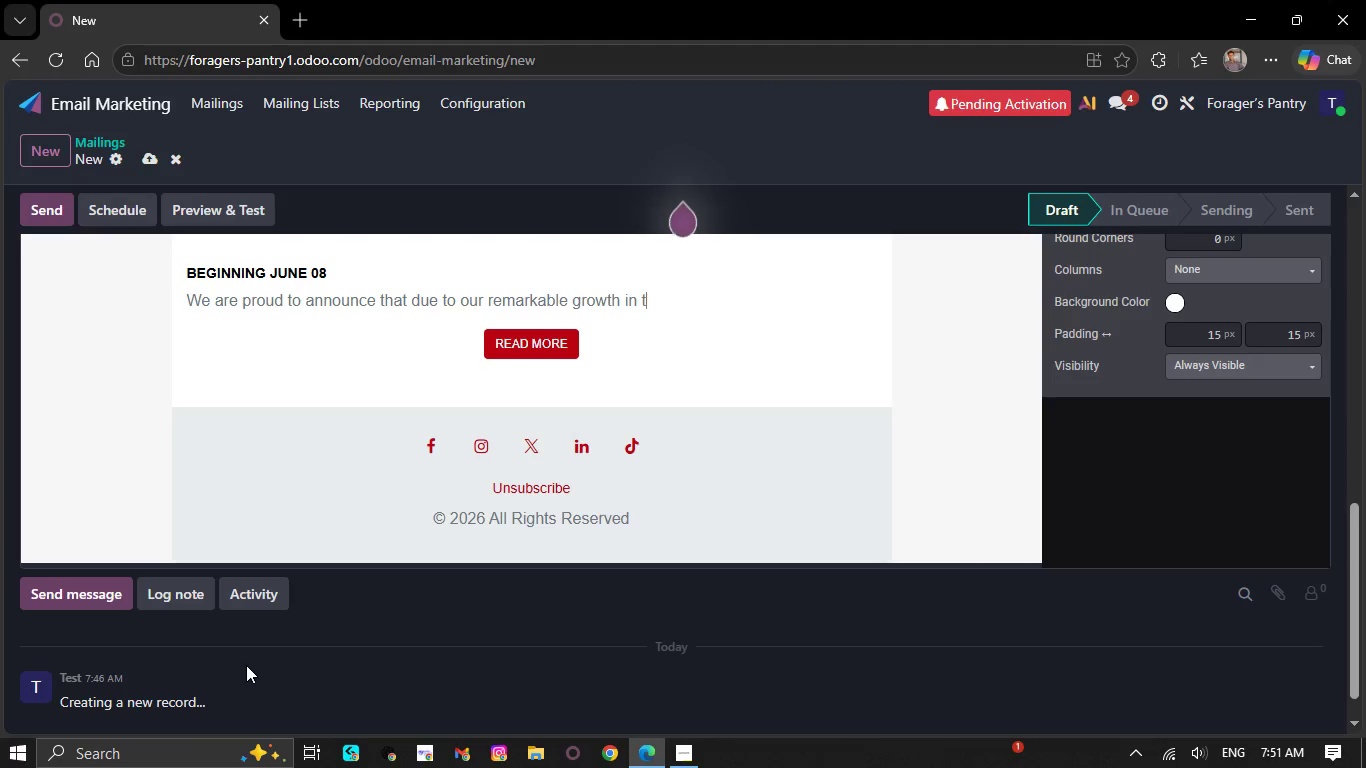 
key(Backspace)
 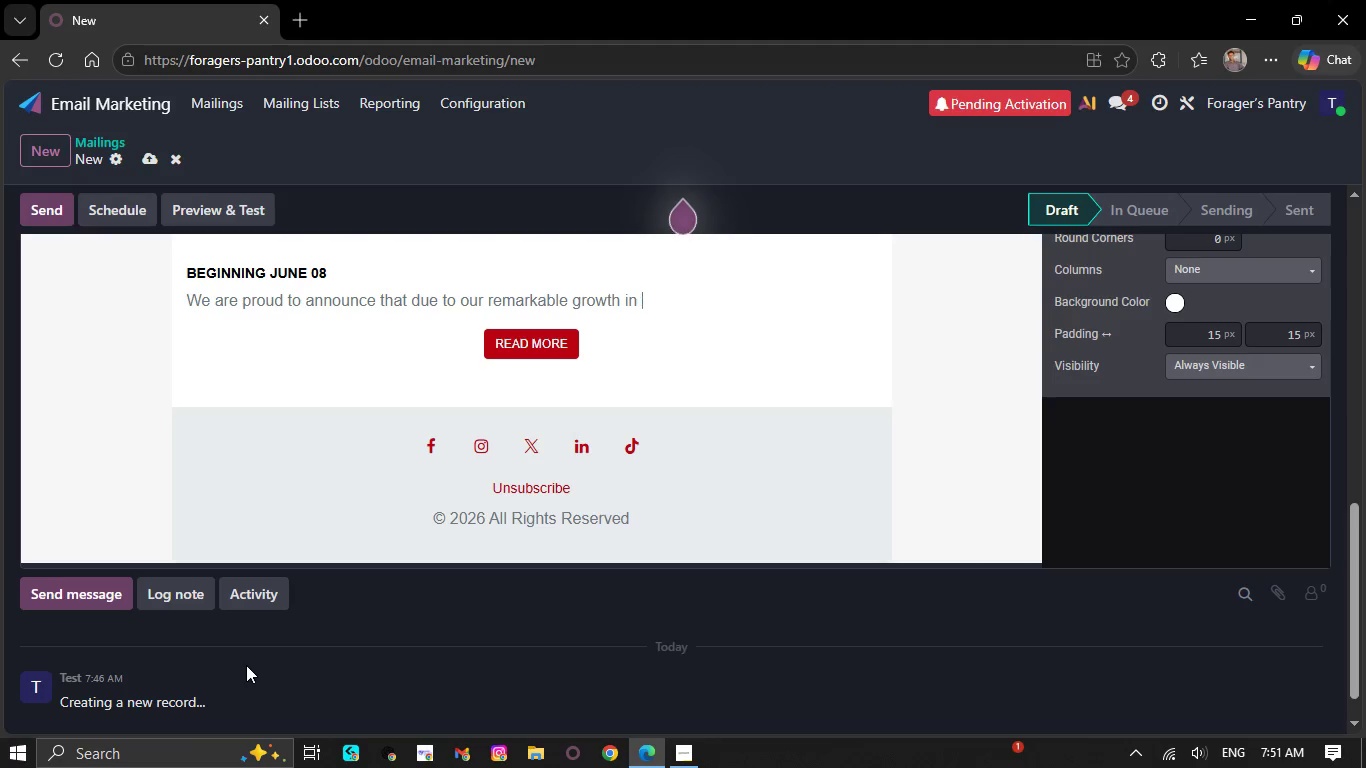 
key(Backspace)
 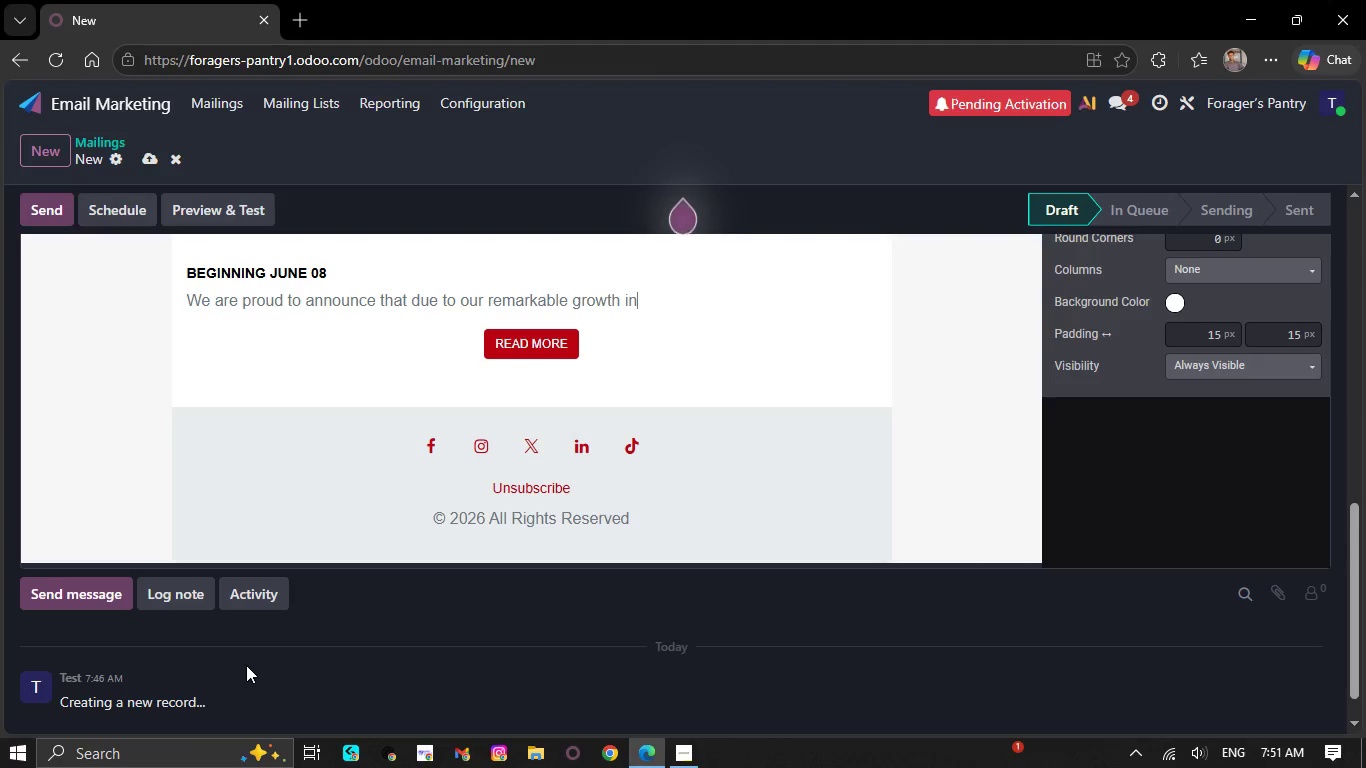 
key(Backspace)
 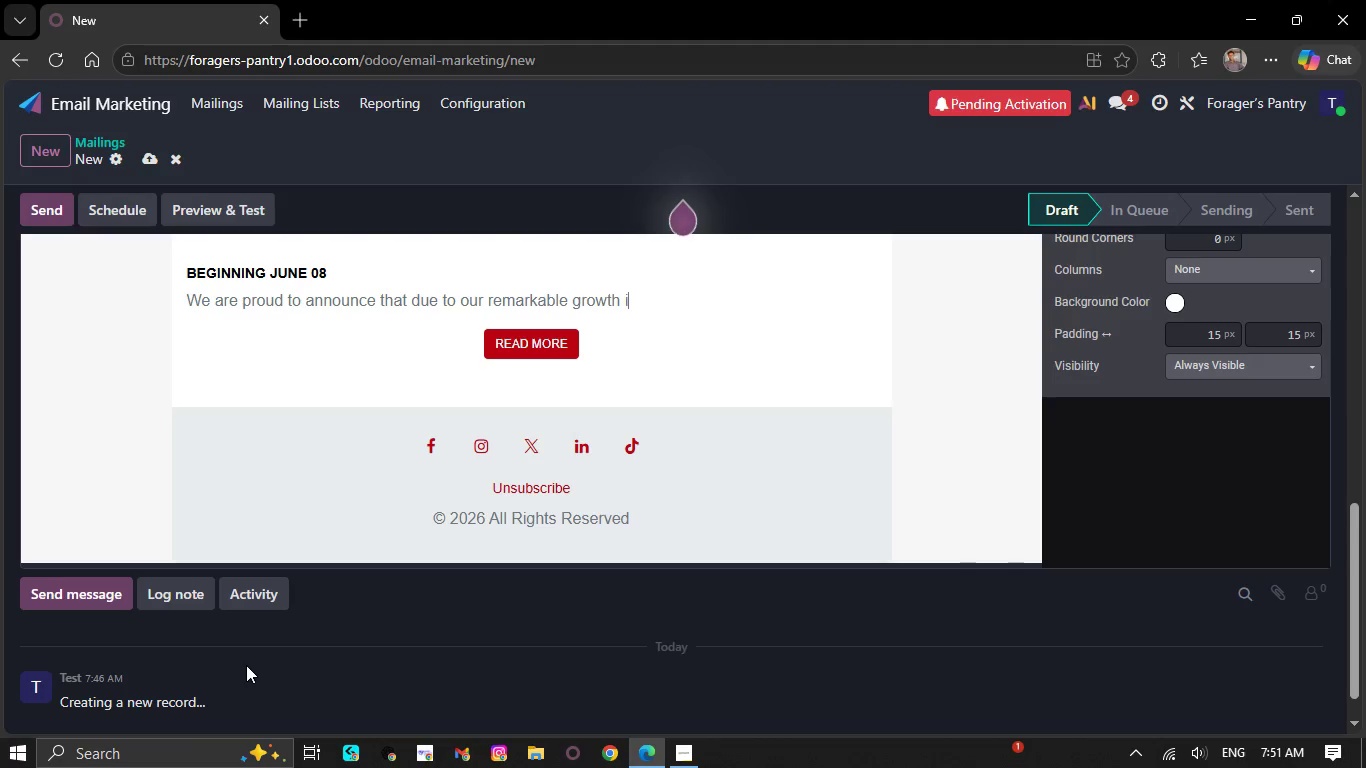 
key(Backspace)
 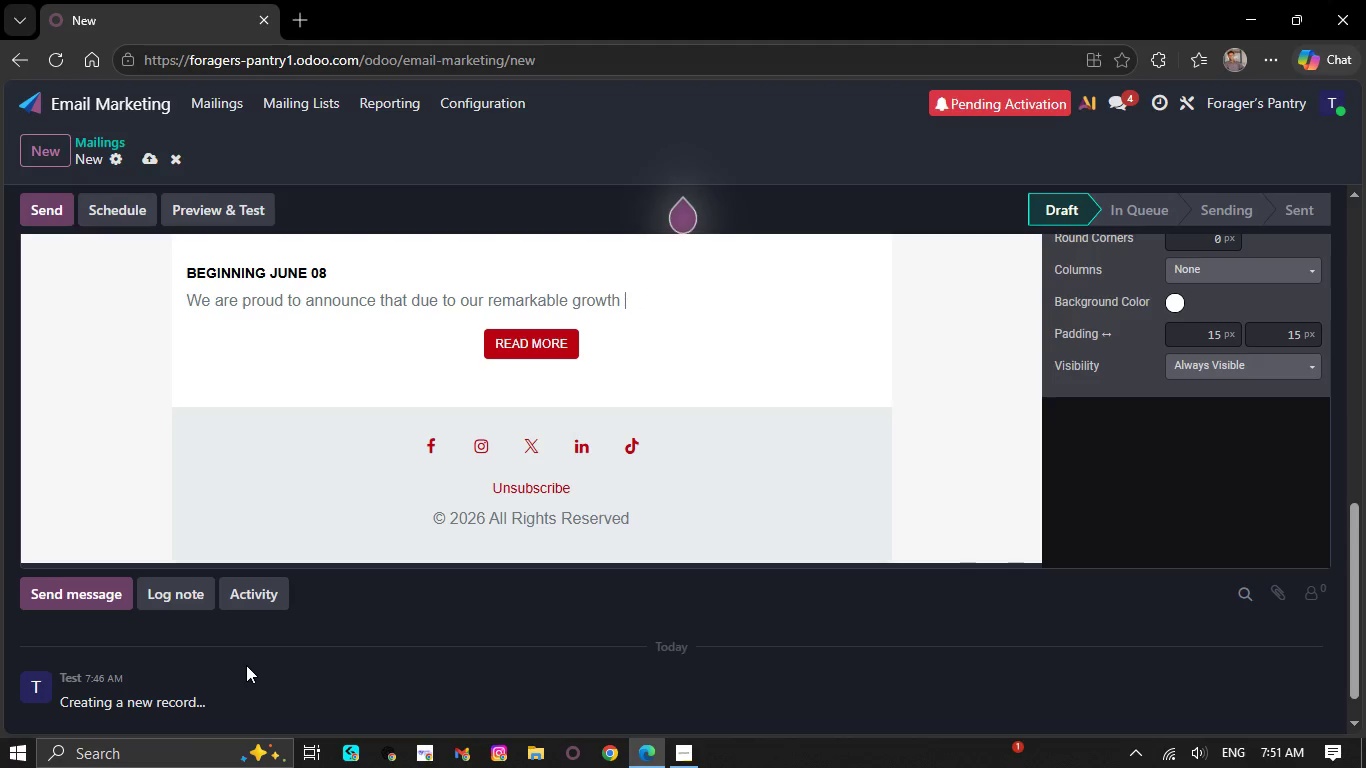 
key(Backspace)
 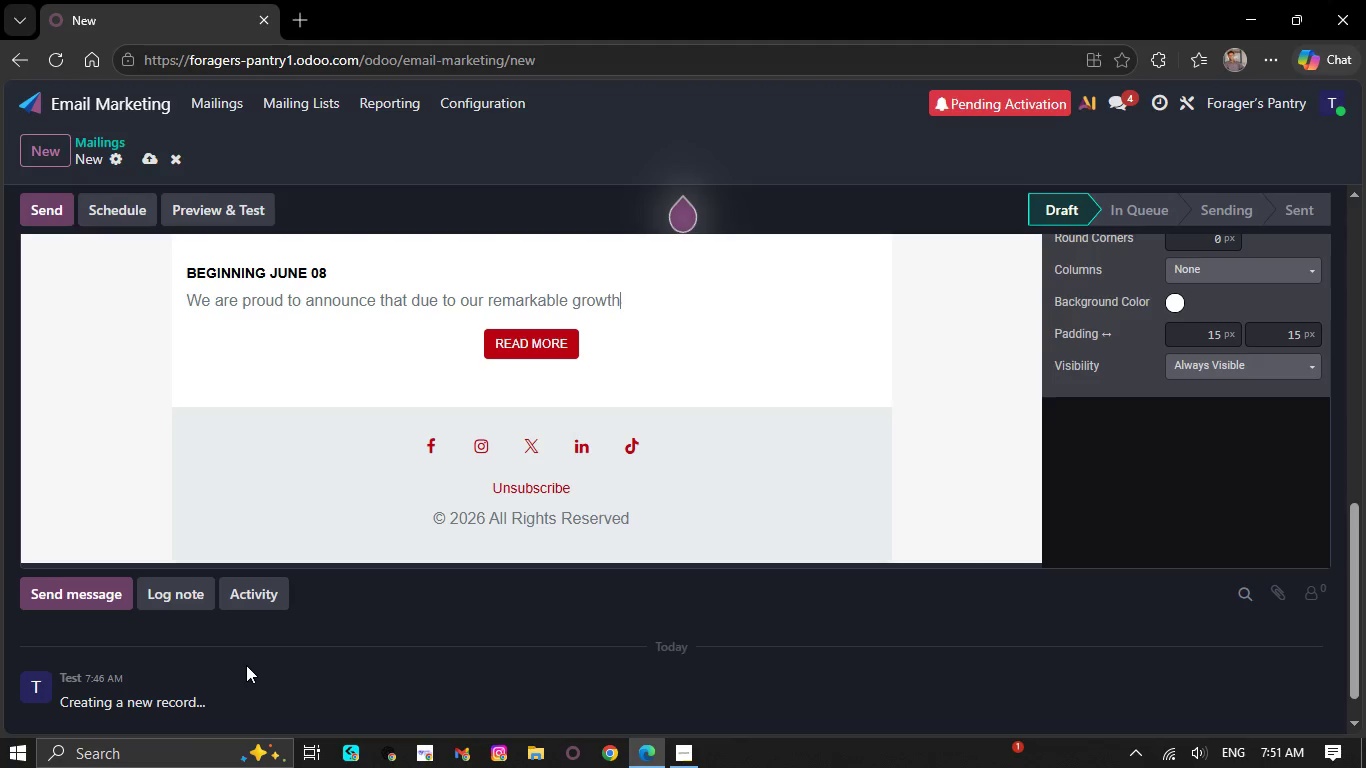 
key(Backspace)
 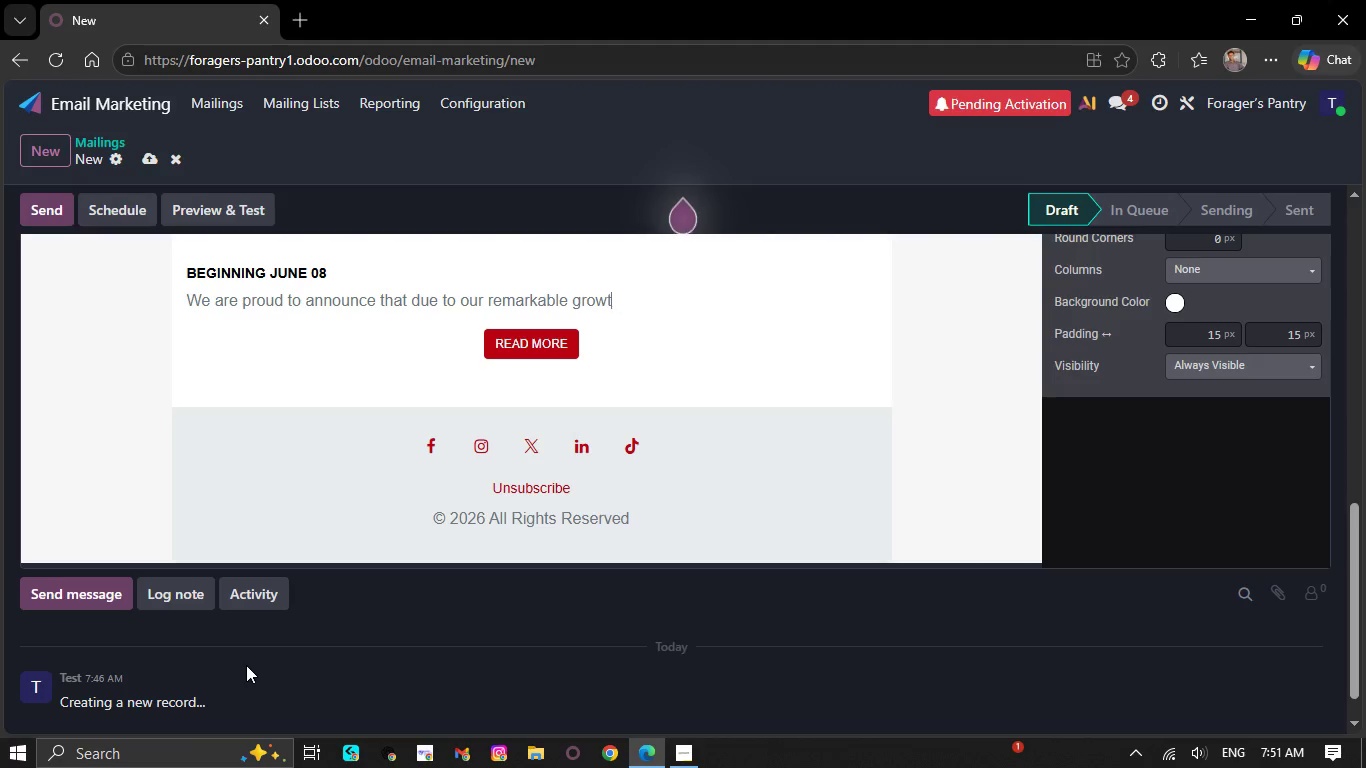 
key(Backspace)
 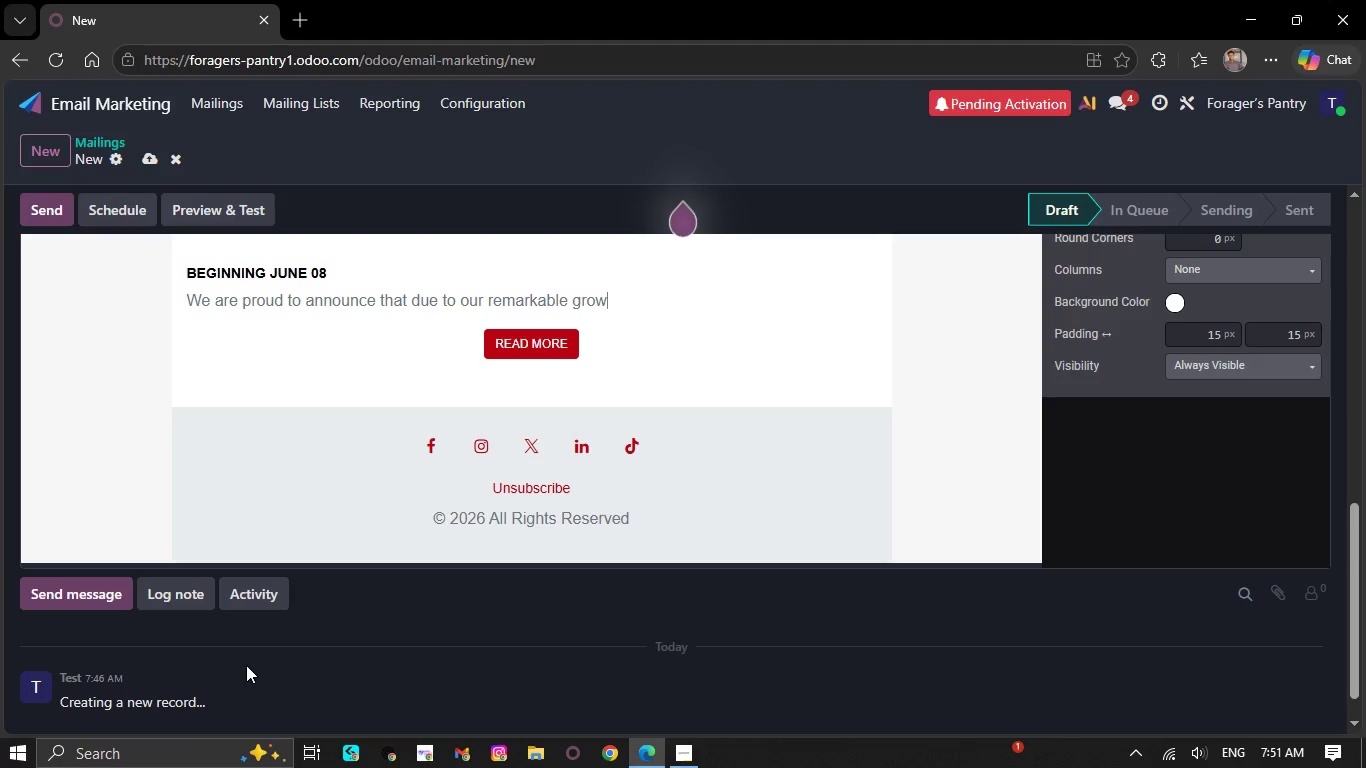 
key(Backspace)
 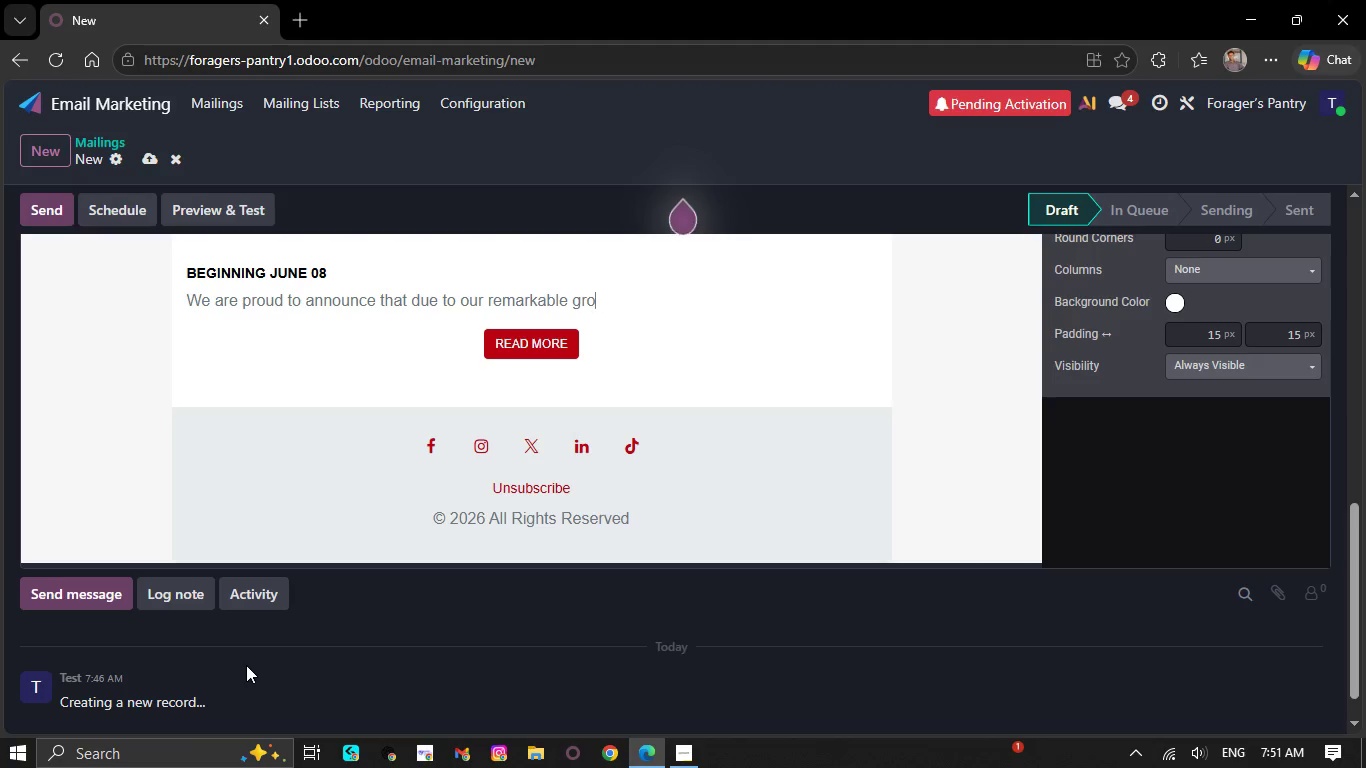 
key(Backspace)
 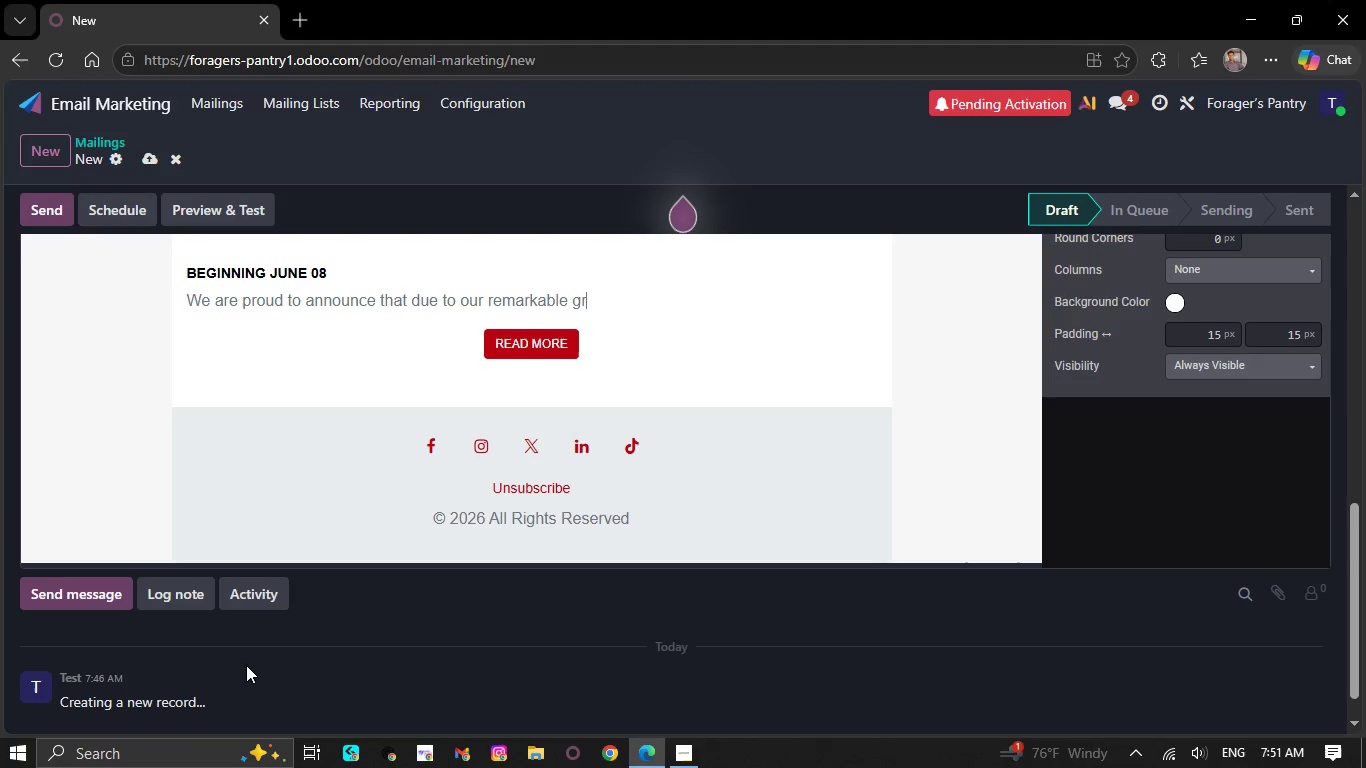 
key(Backspace)
 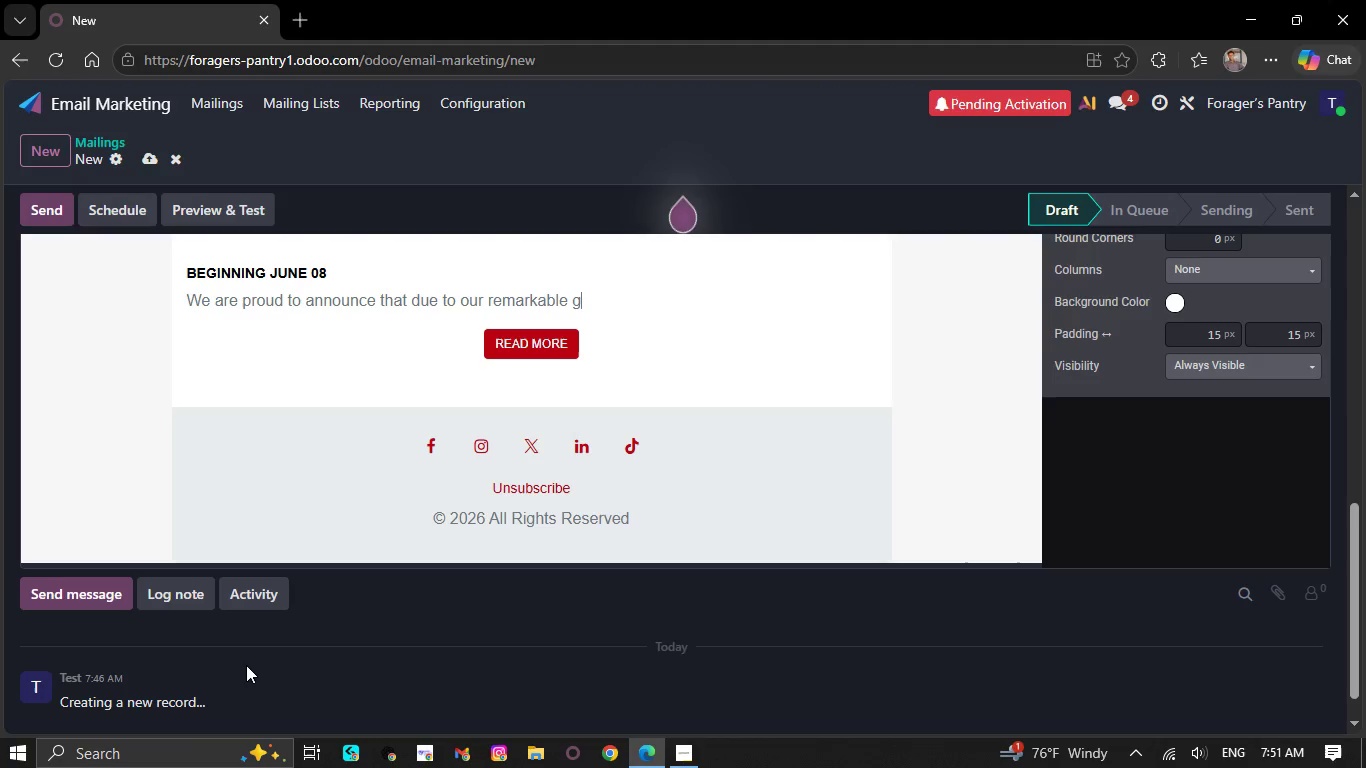 
key(Backspace)
 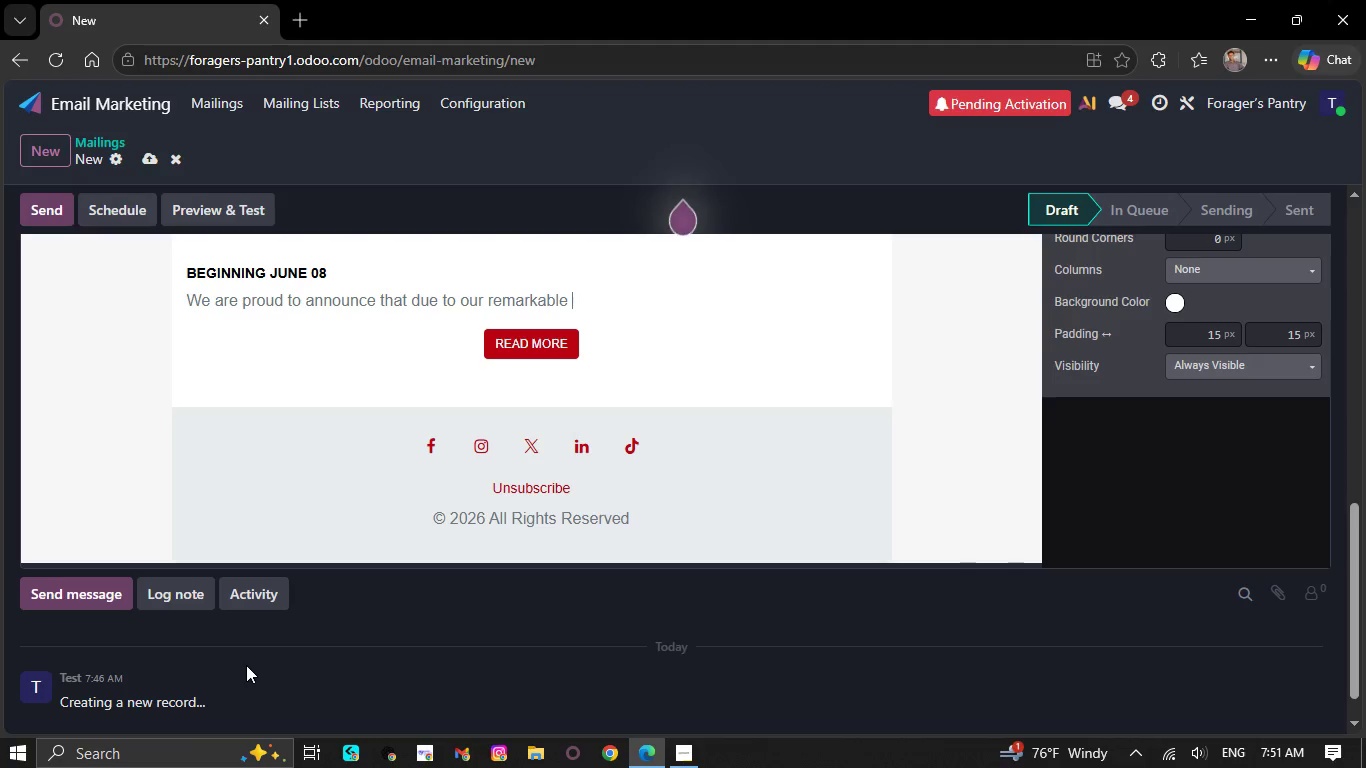 
key(Backspace)
 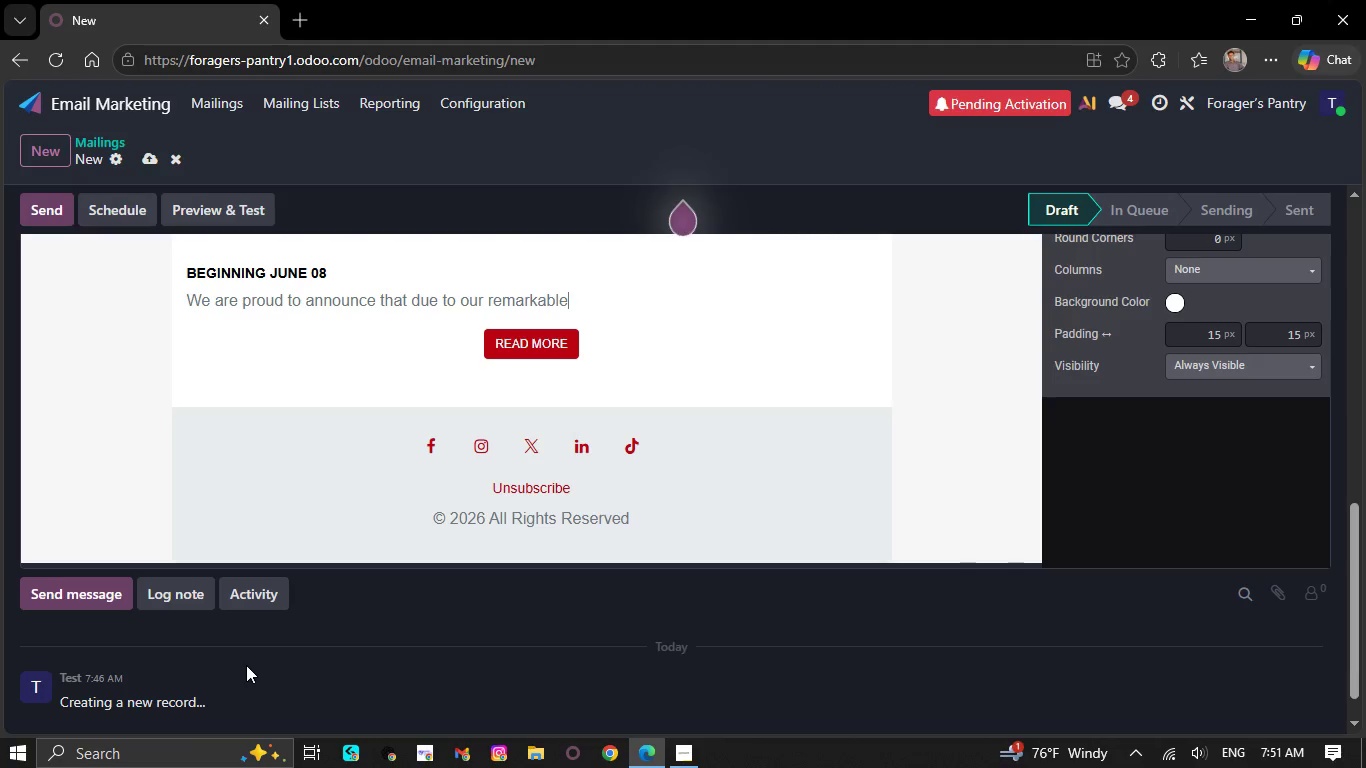 
key(Backspace)
 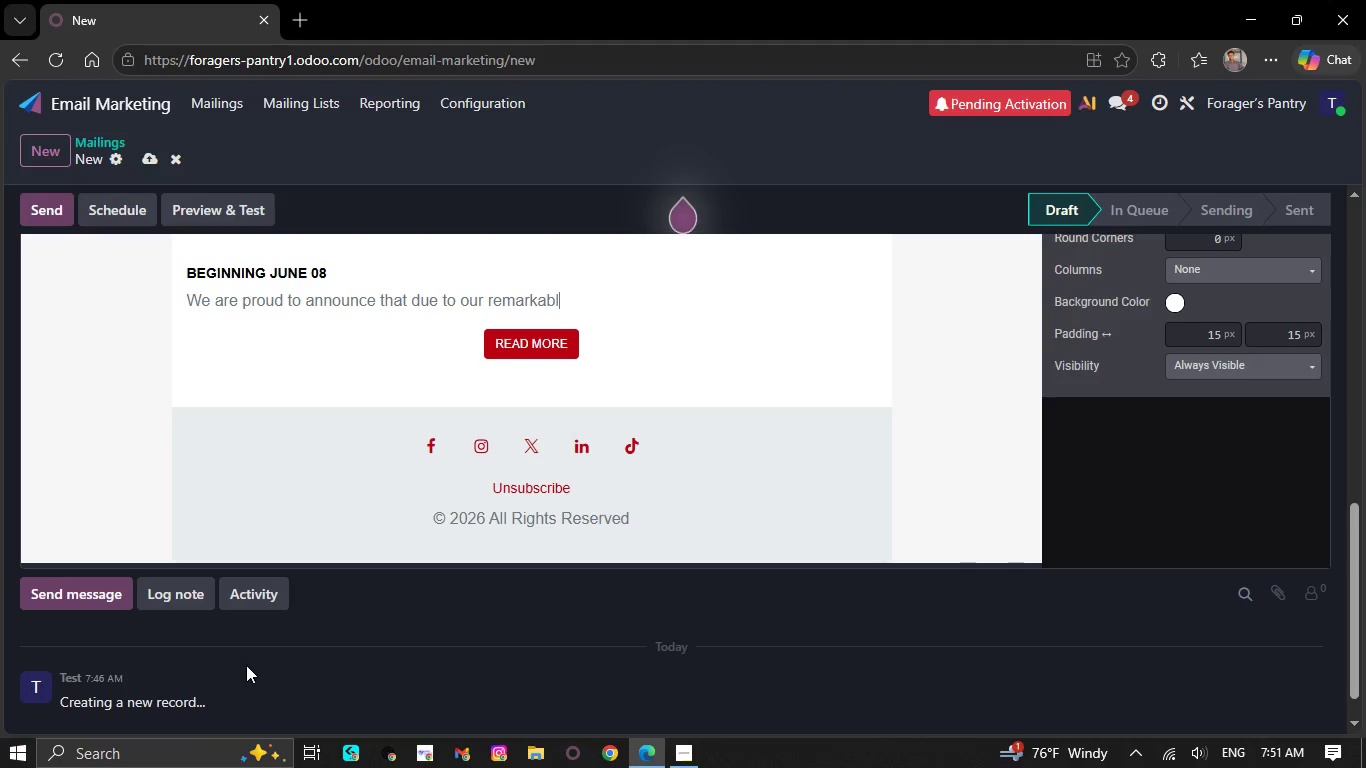 
key(Backspace)
 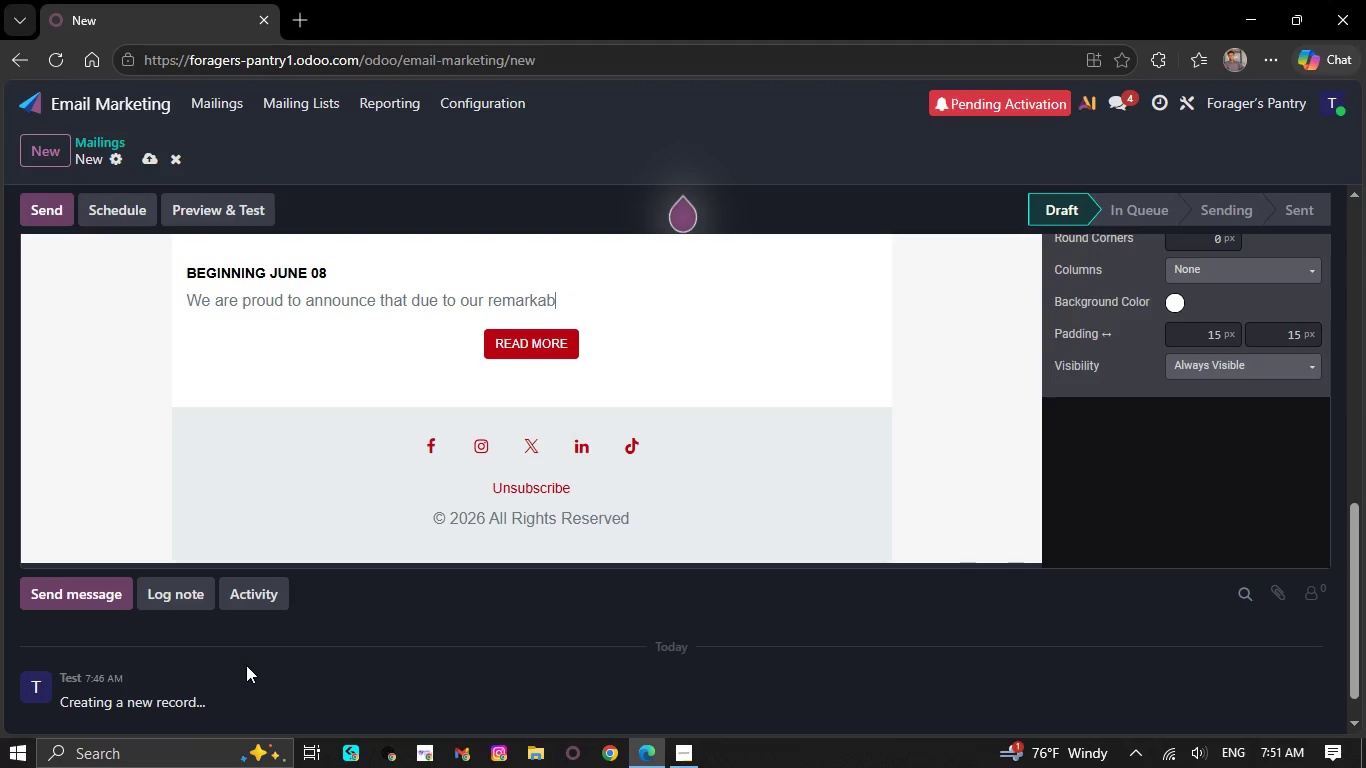 
hold_key(key=Backspace, duration=0.36)
 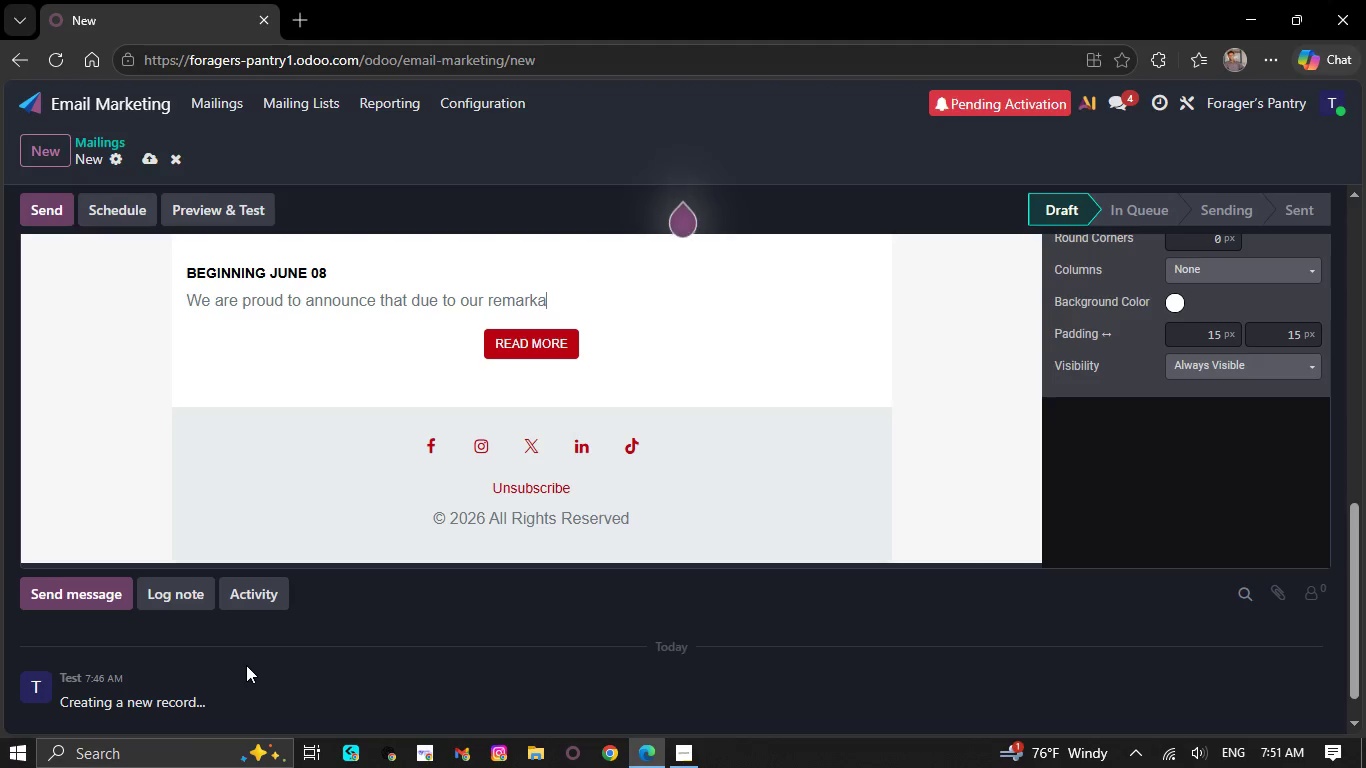 
key(Backspace)
 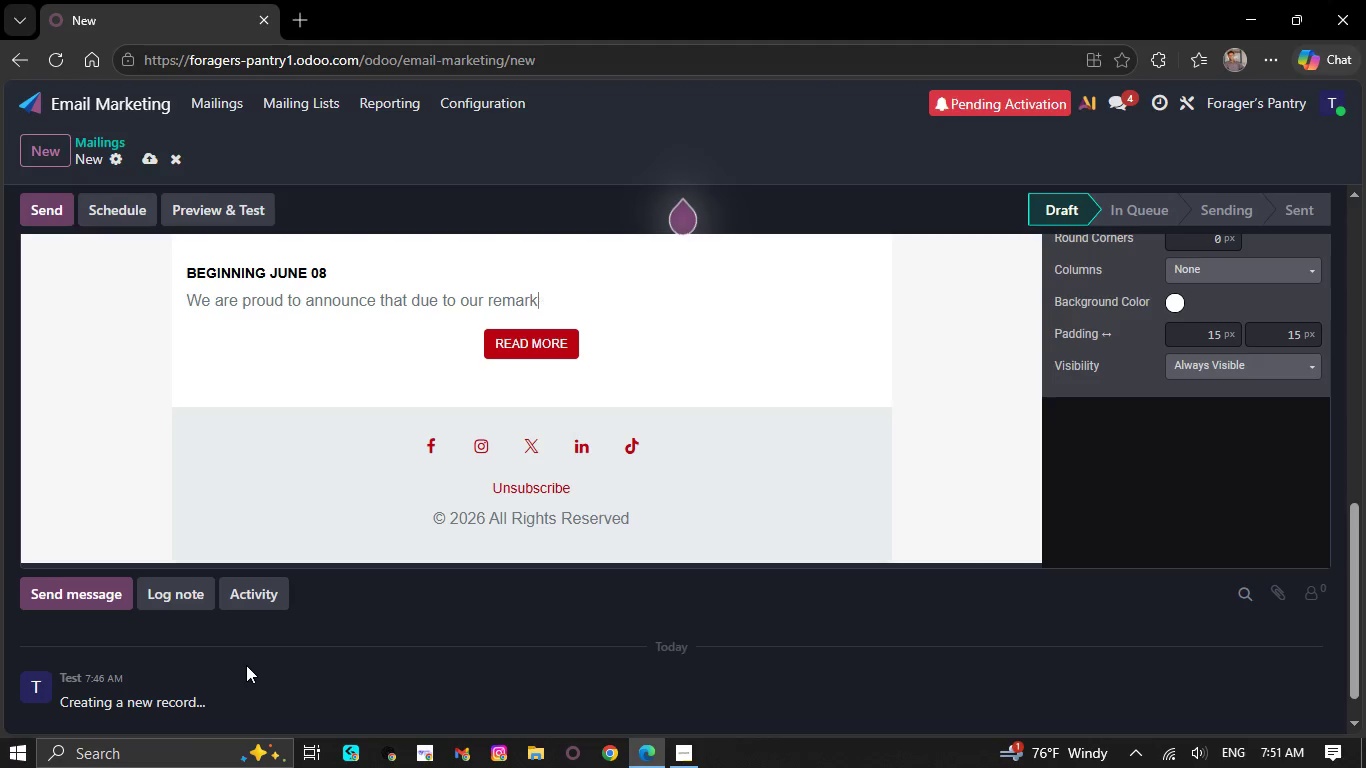 
key(Backspace)
 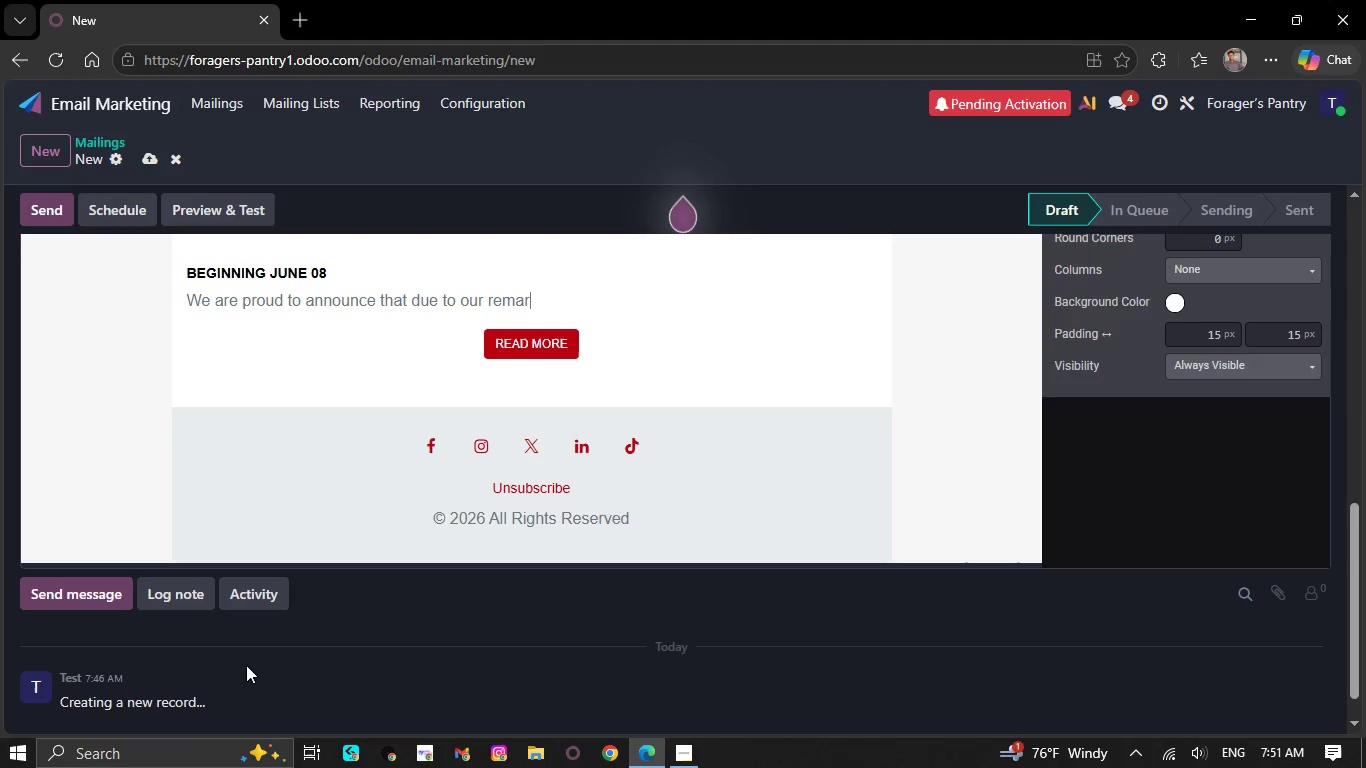 
key(Backspace)
 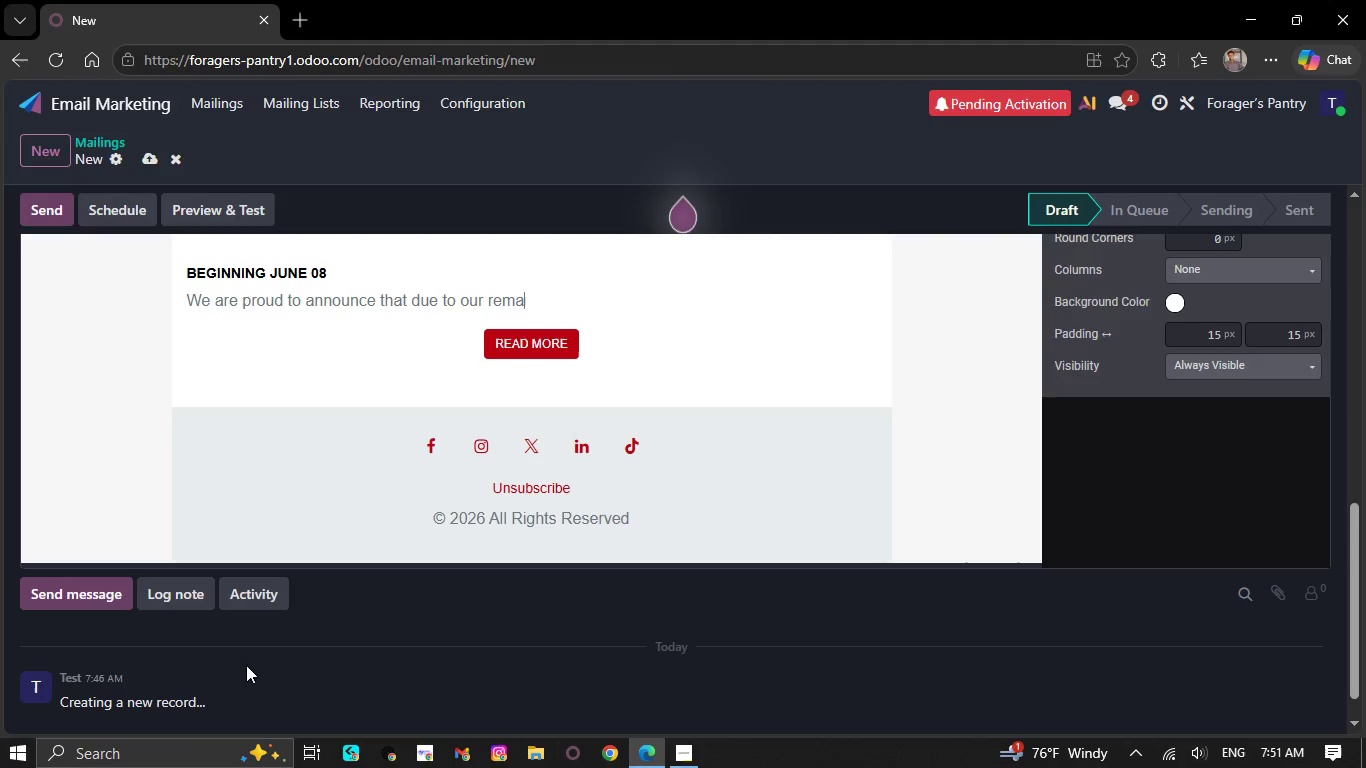 
key(Backspace)
 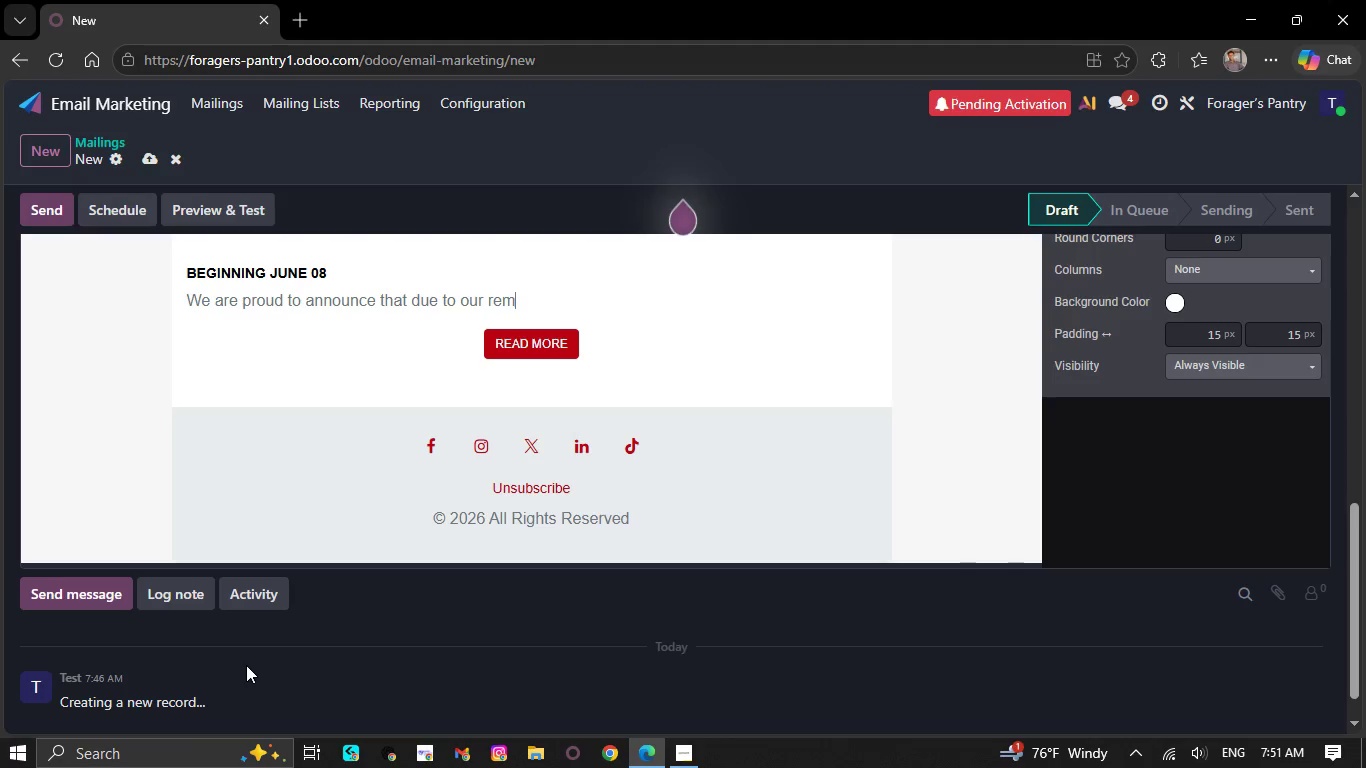 
key(Backspace)
 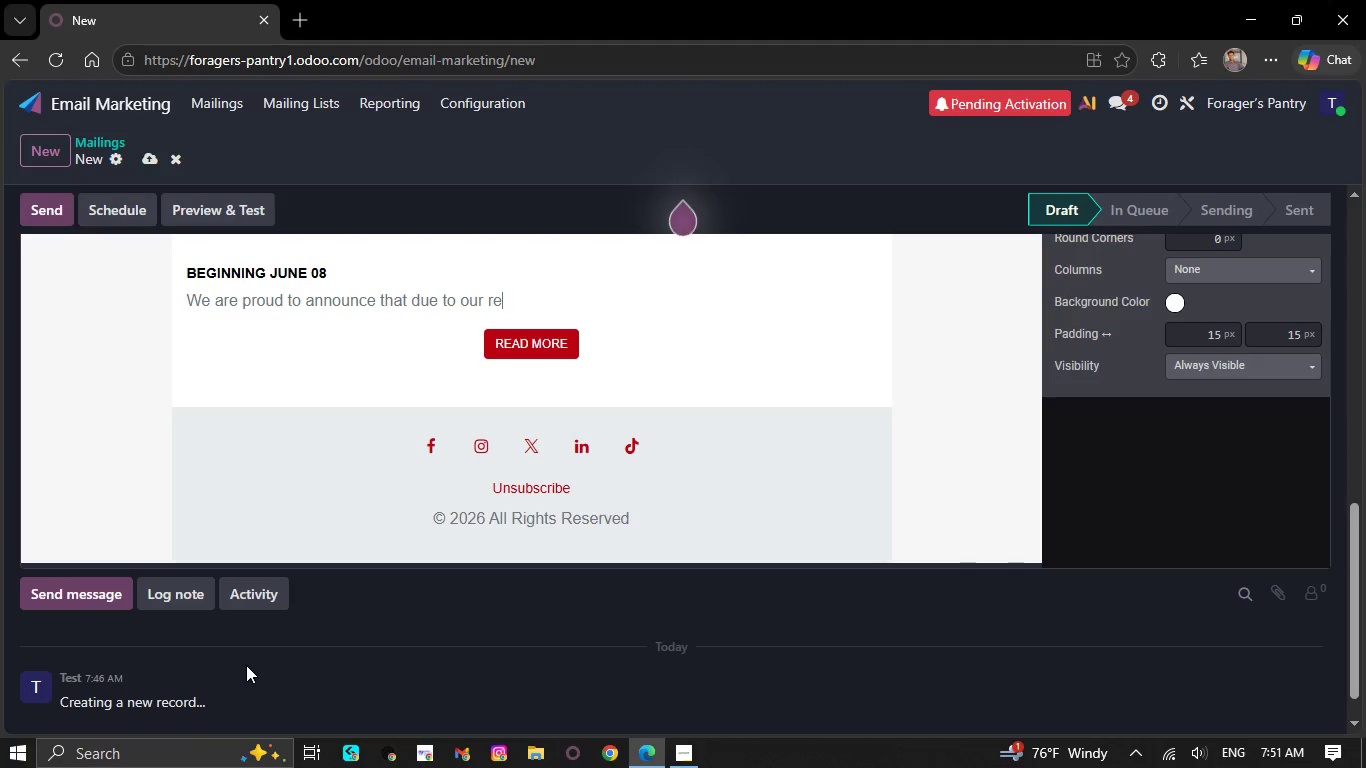 
key(Backspace)
 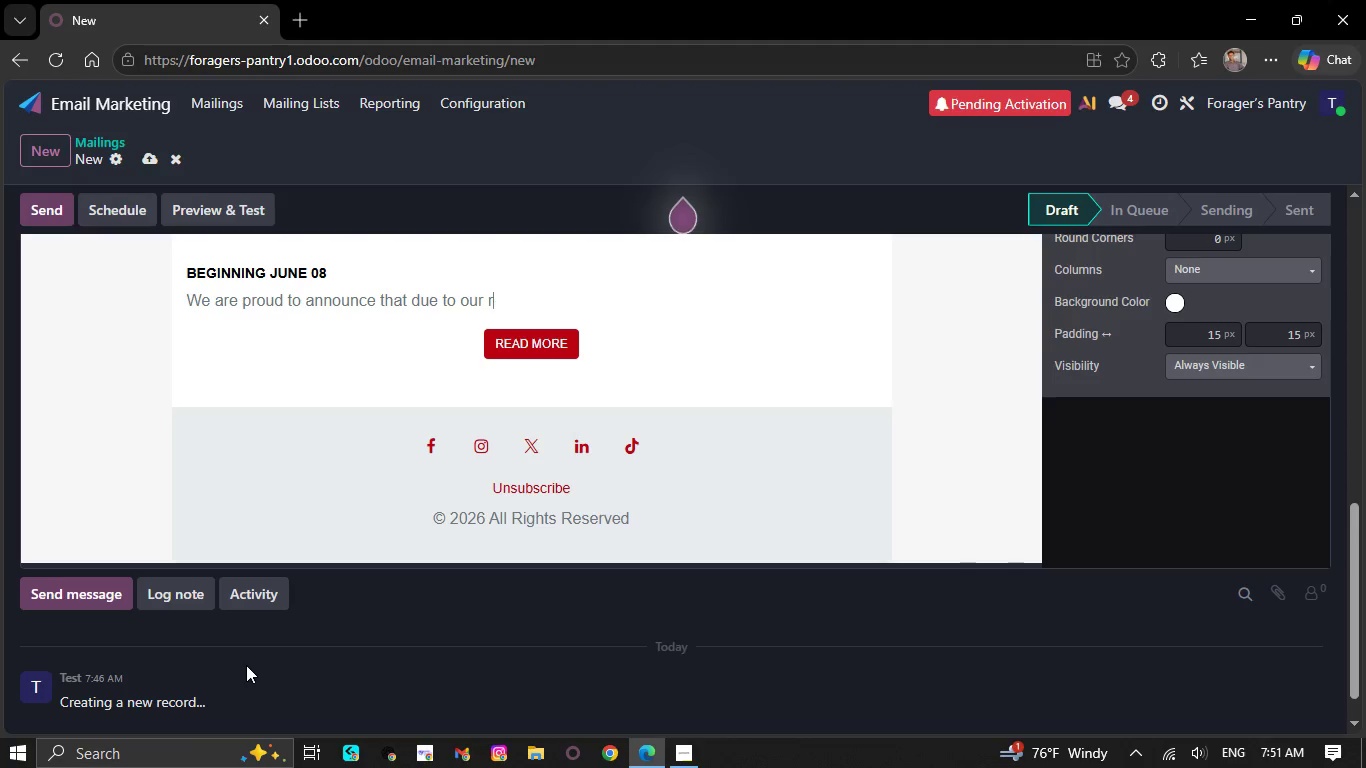 
key(Backspace)
 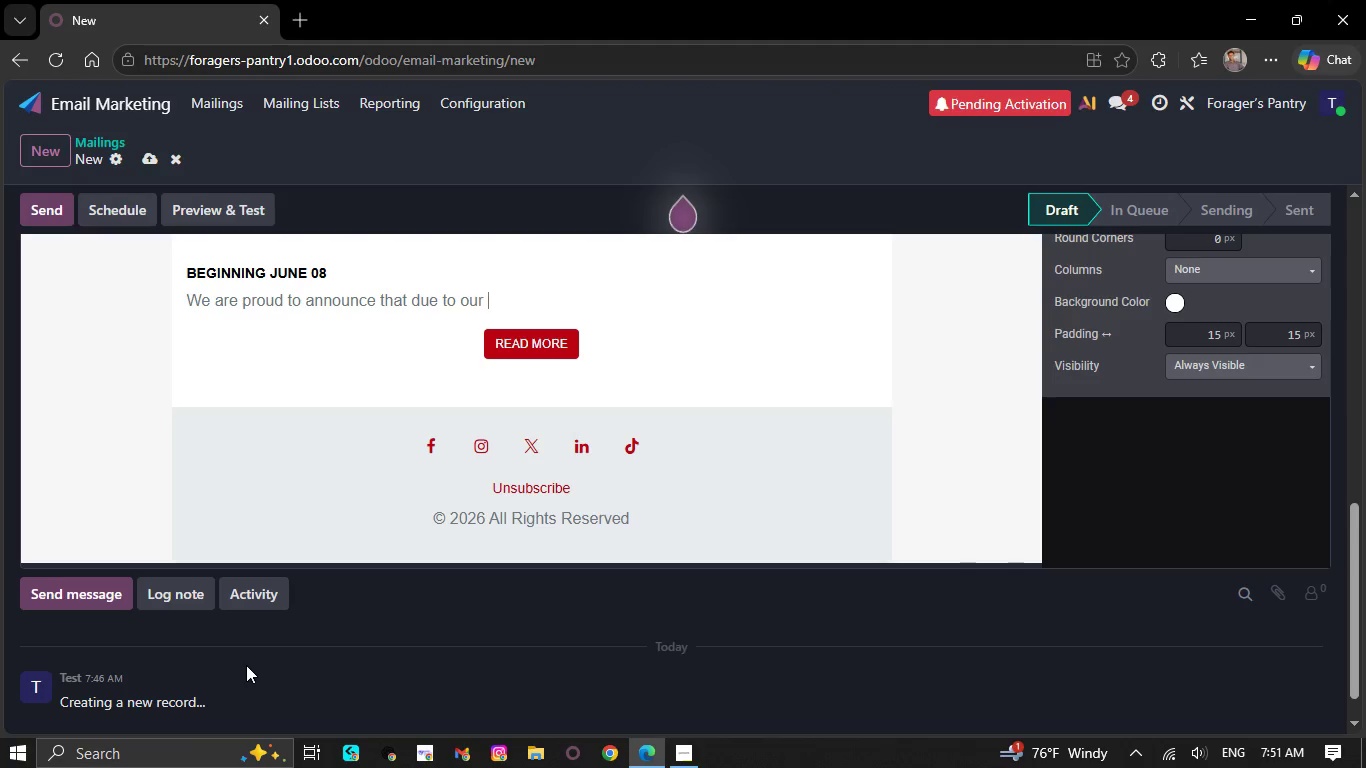 
key(Backspace)
 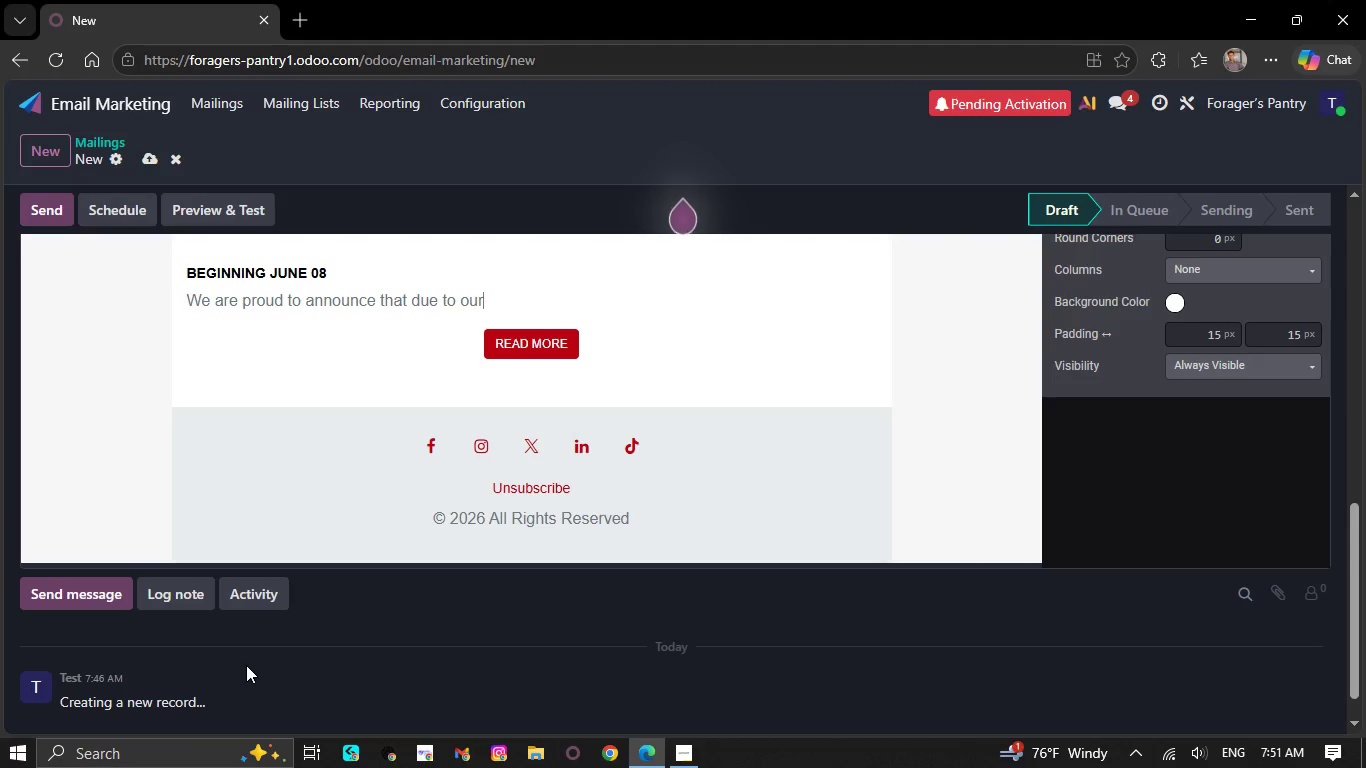 
key(Backspace)
 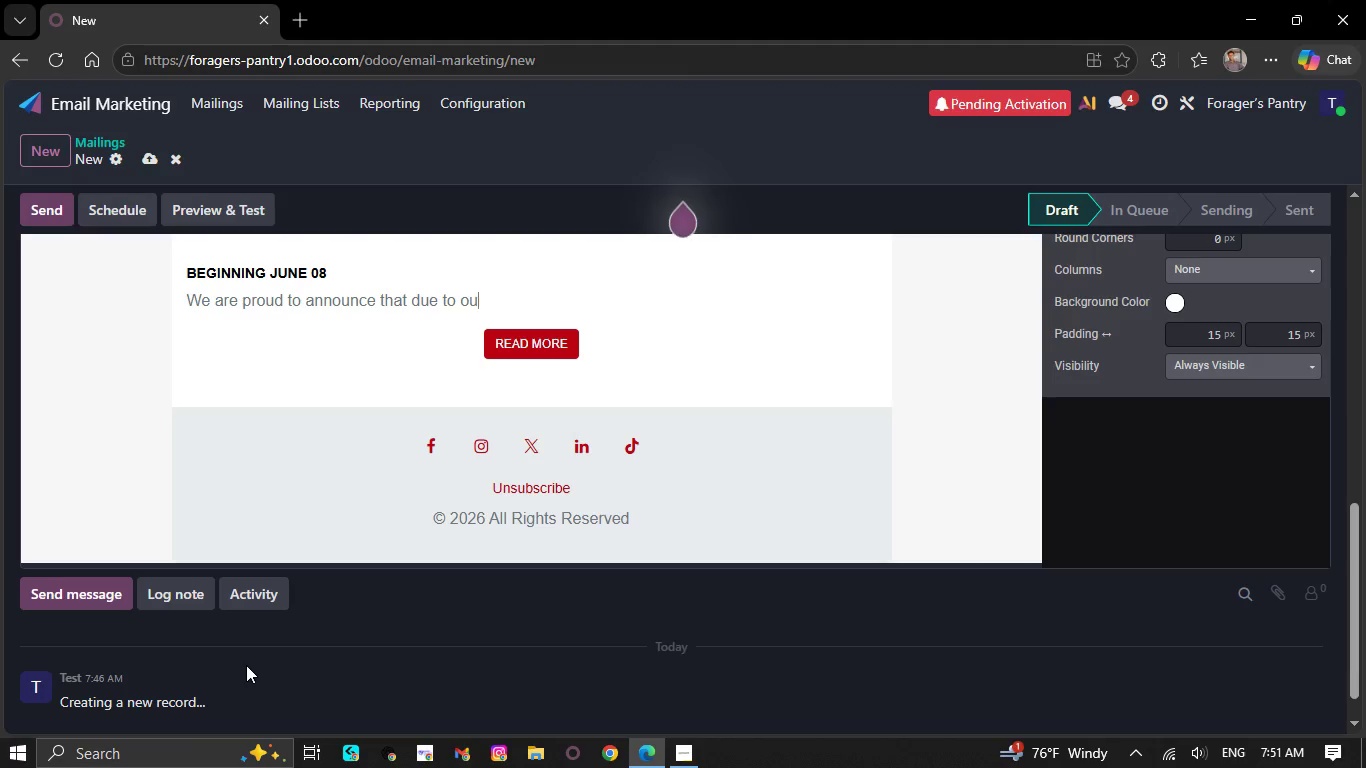 
key(Backspace)
 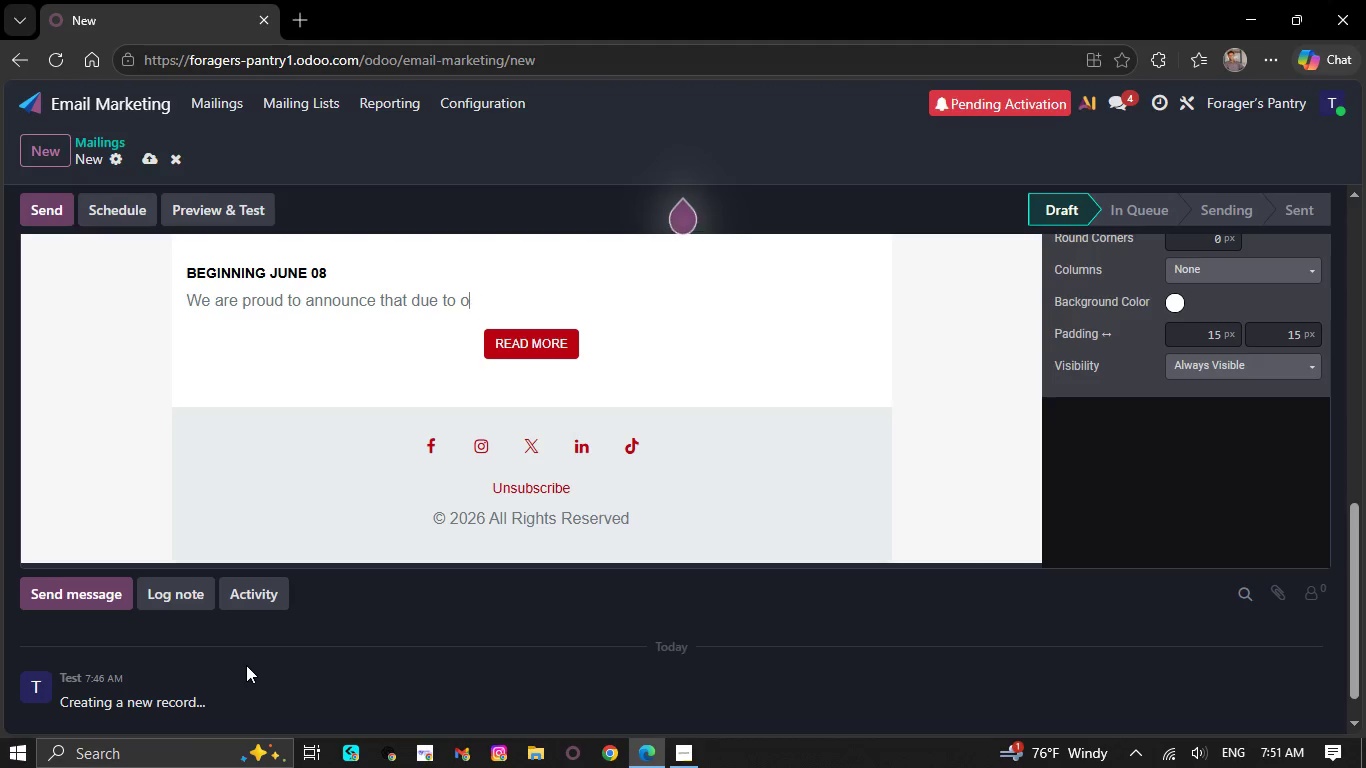 
key(Backspace)
 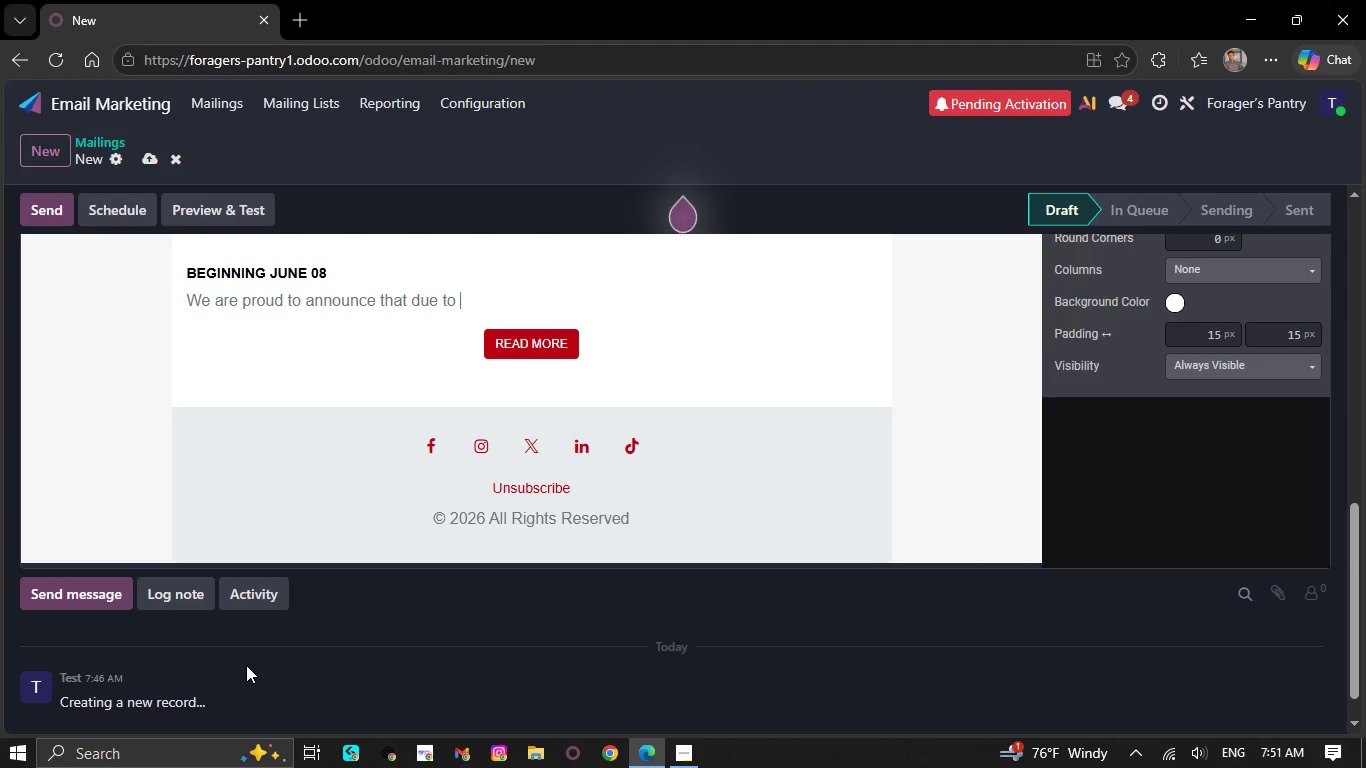 
key(Backspace)
 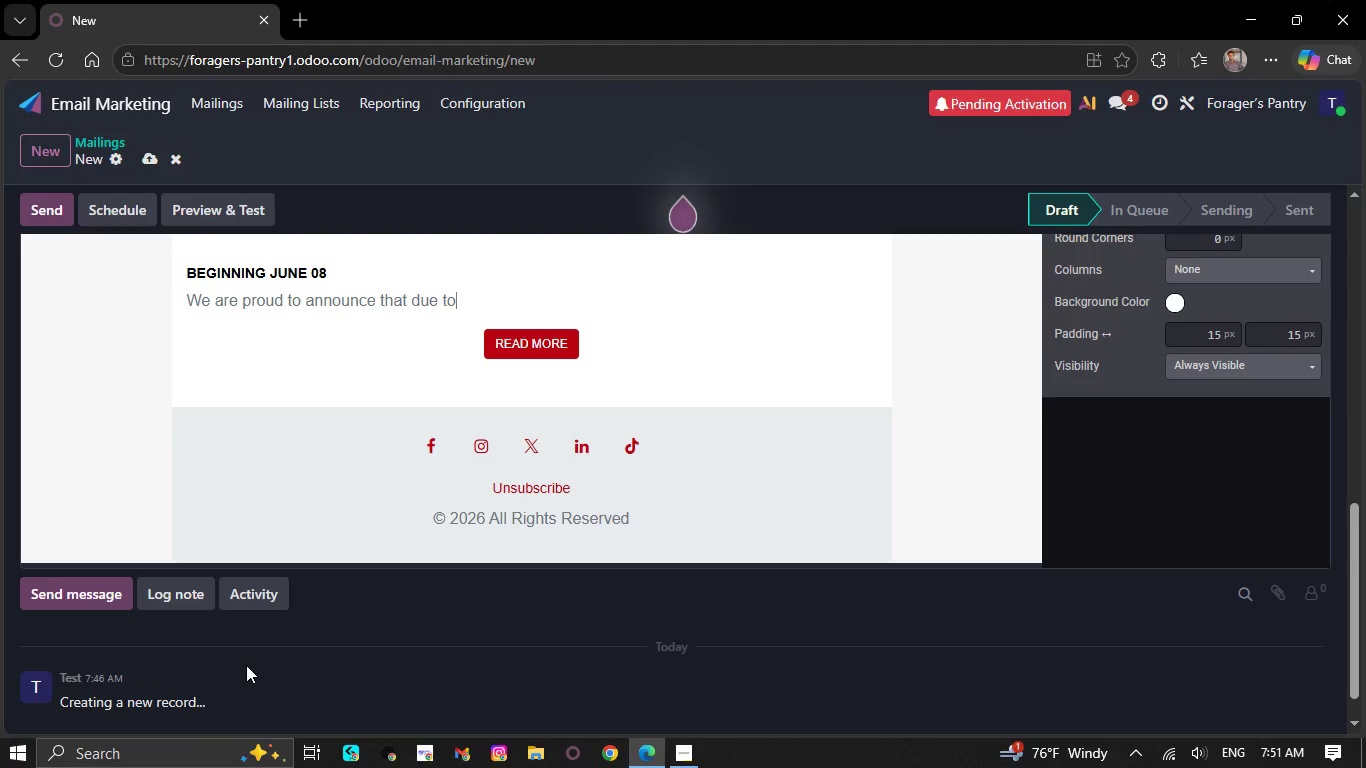 
key(Backspace)
 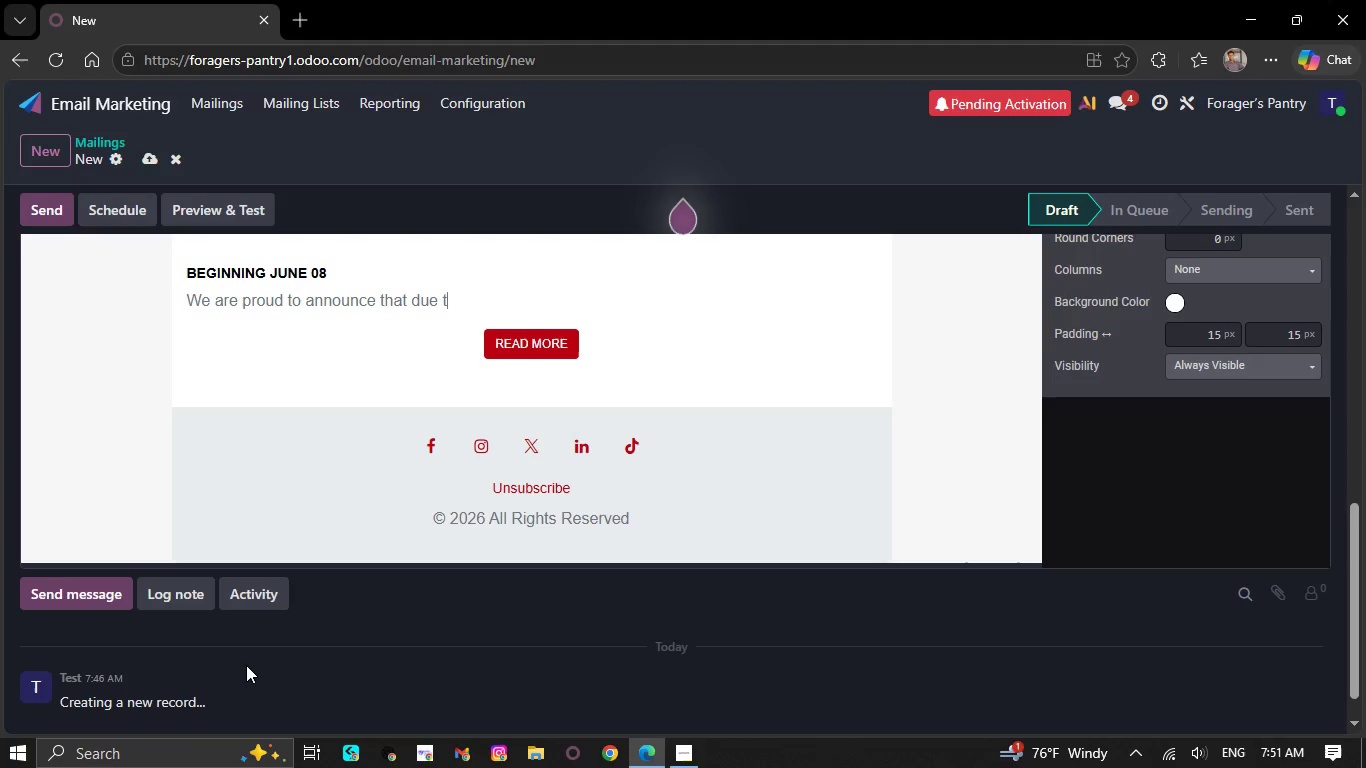 
key(Backspace)
 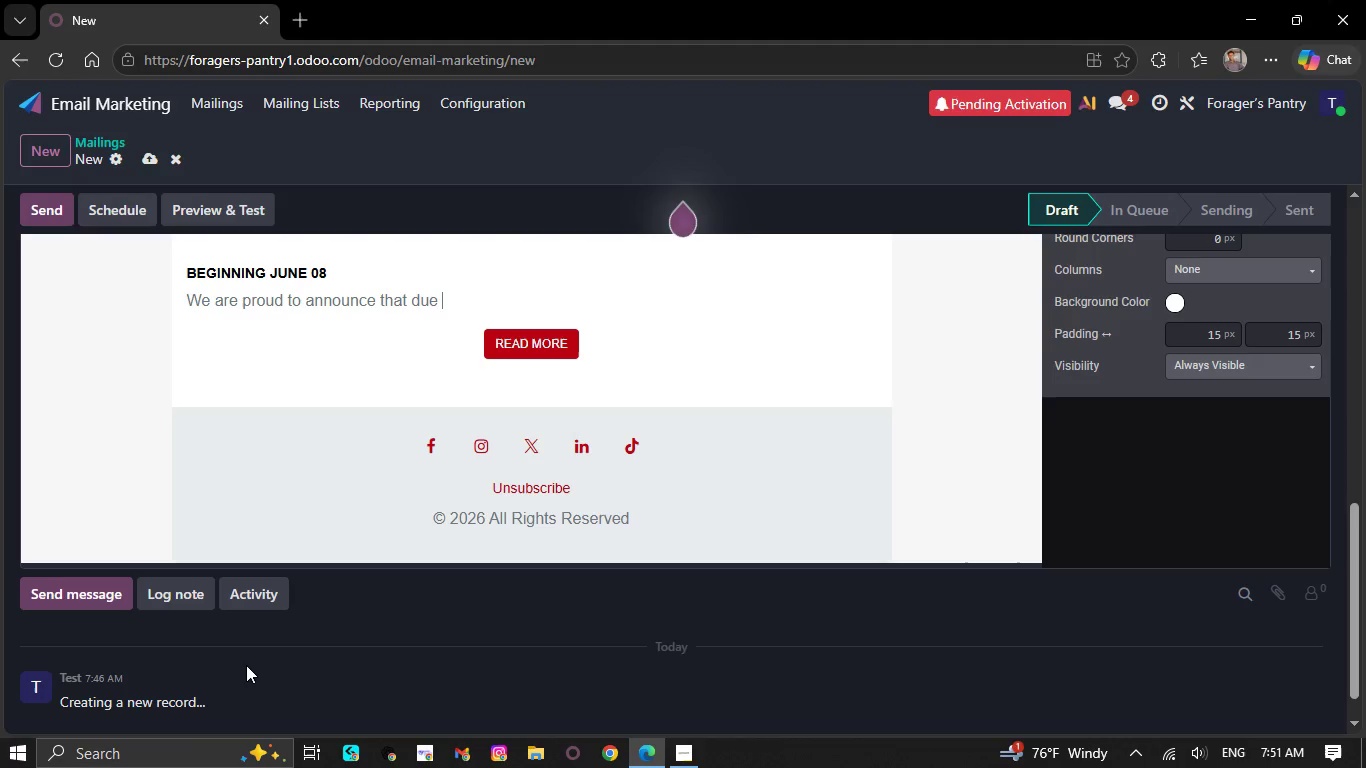 
key(Backspace)
 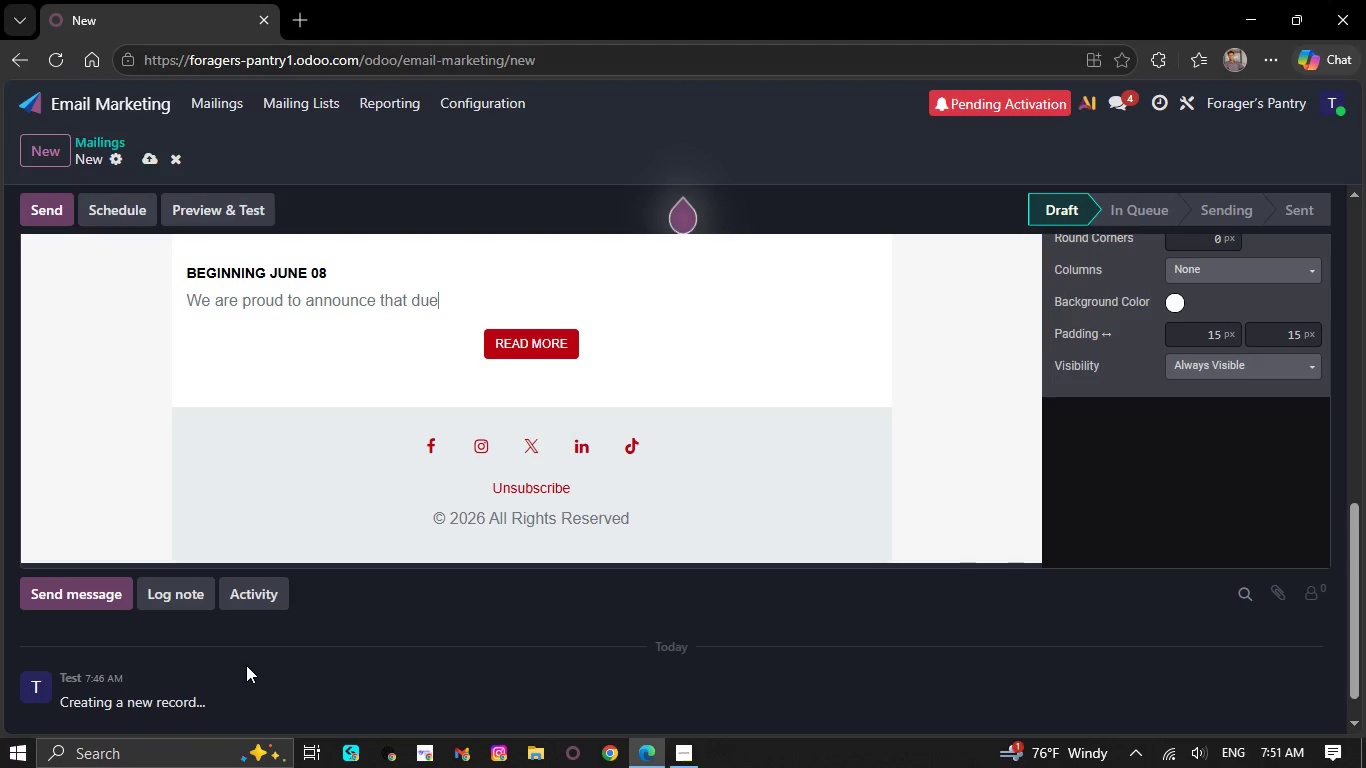 
key(Backspace)
 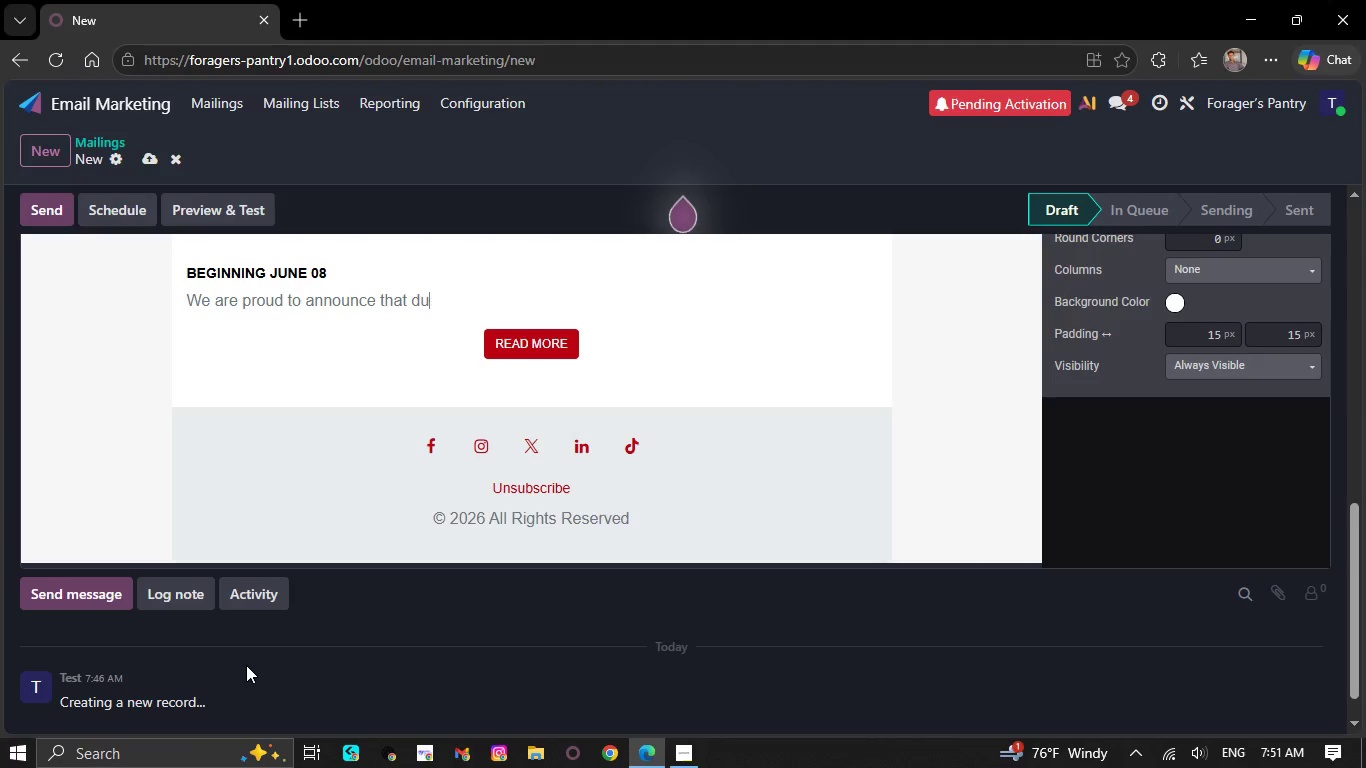 
key(Backspace)
 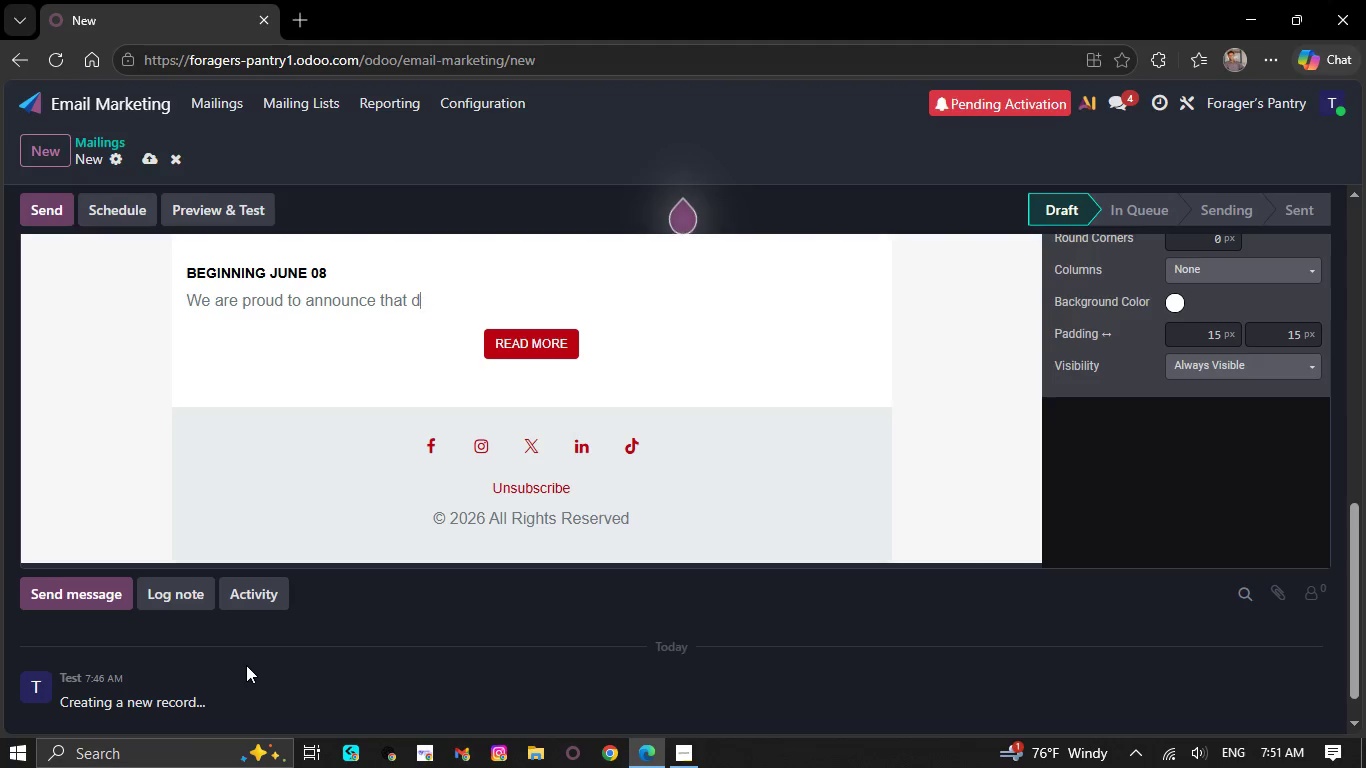 
key(Backspace)
 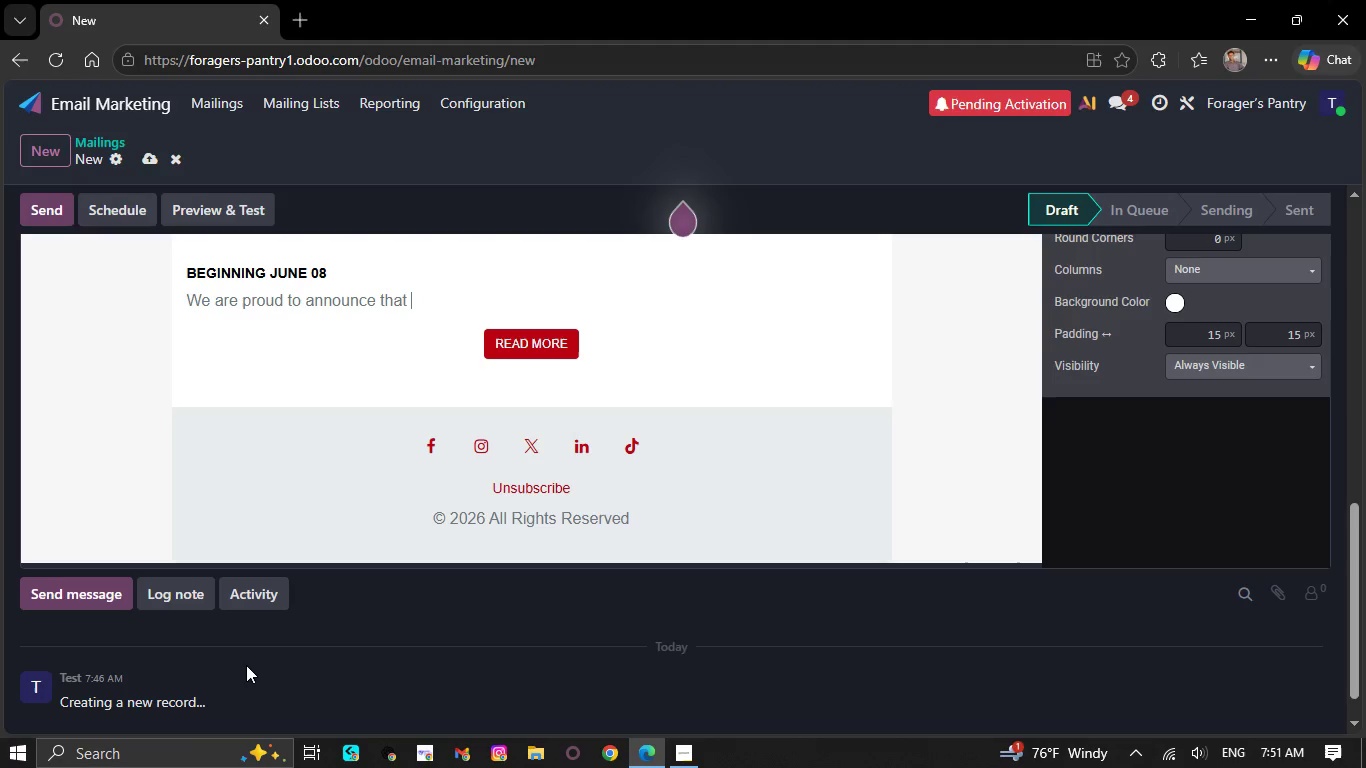 
key(Backspace)
 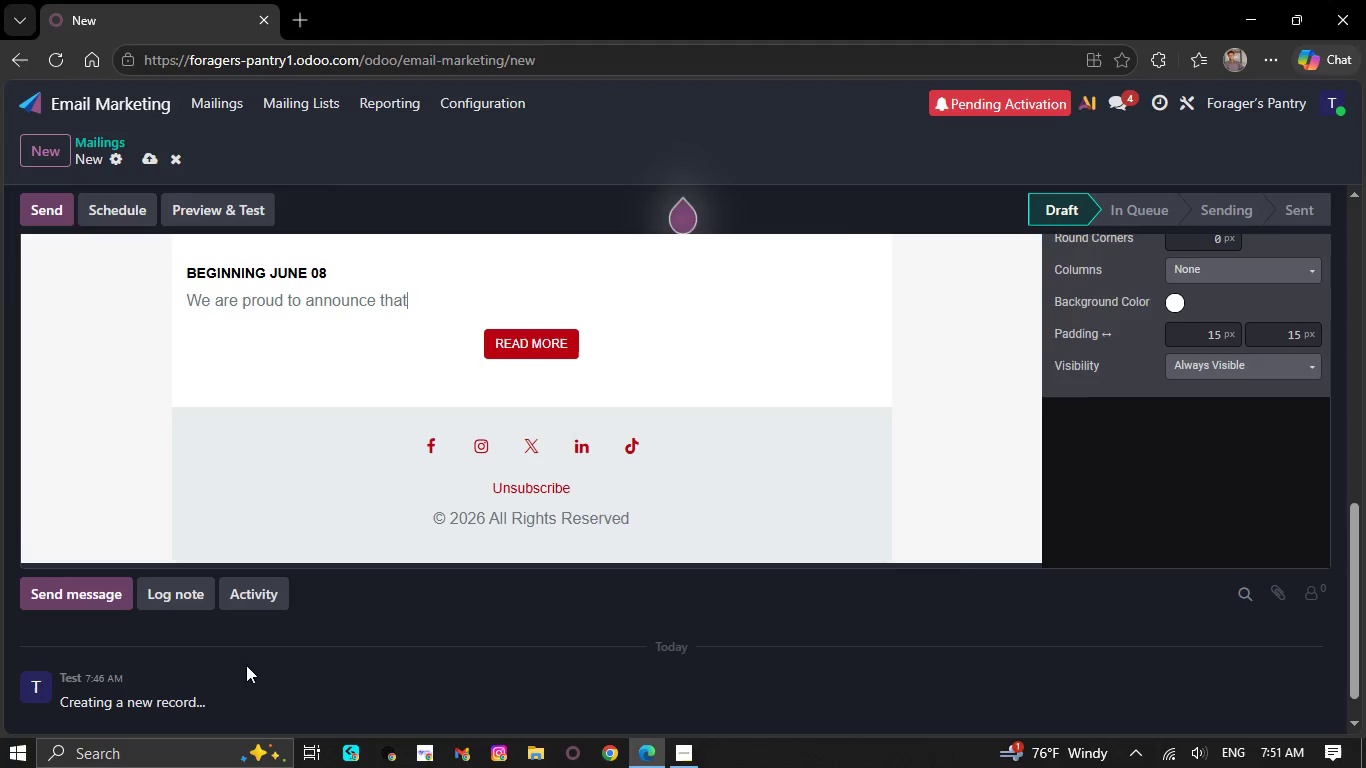 
key(Backspace)
 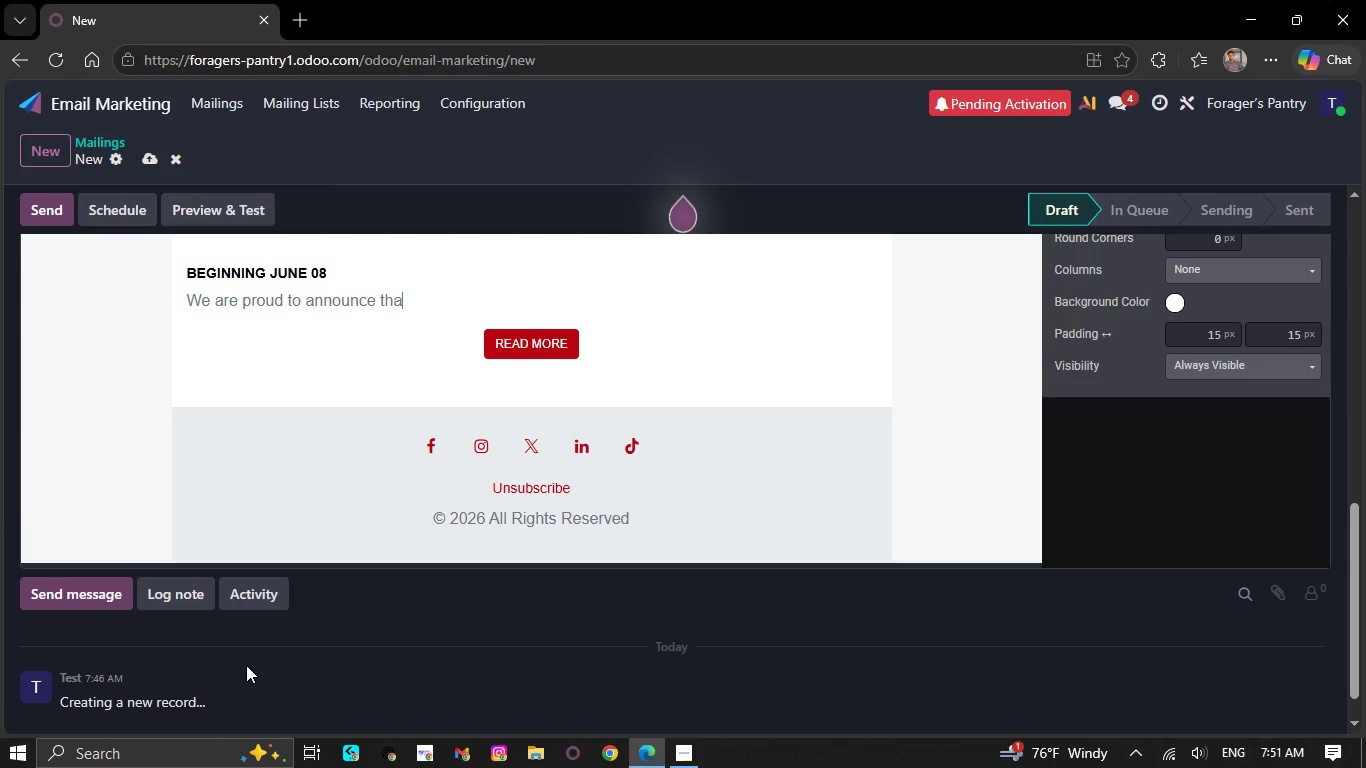 
key(Backspace)
 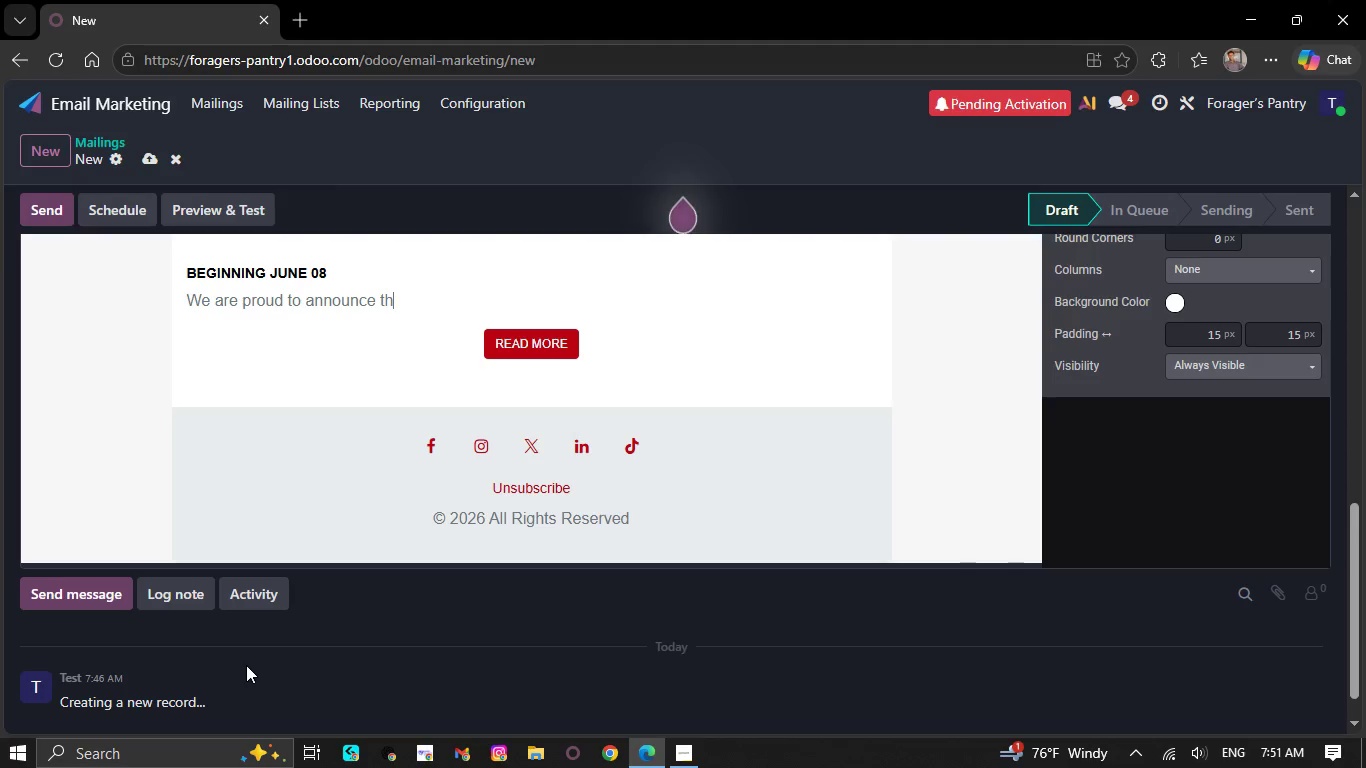 
key(Backspace)
 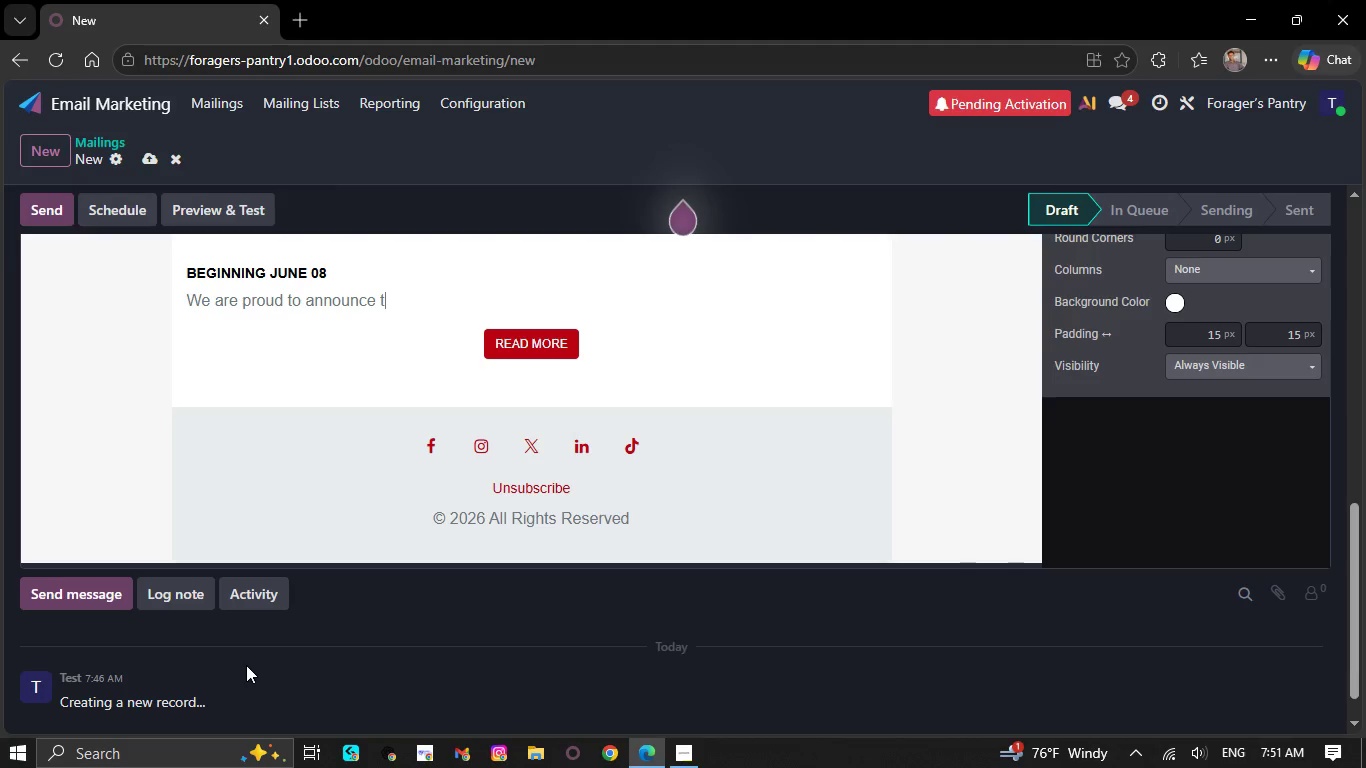 
key(Backspace)
 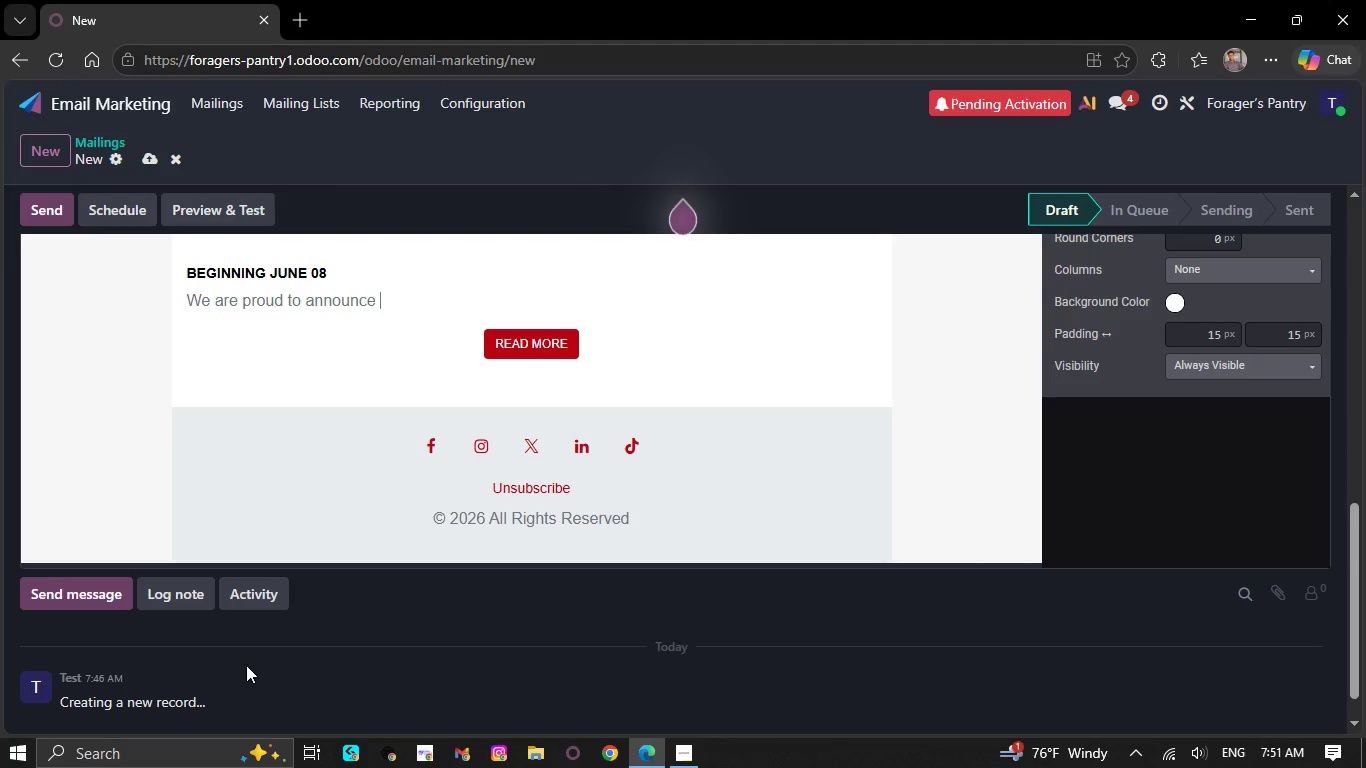 
key(Backspace)
 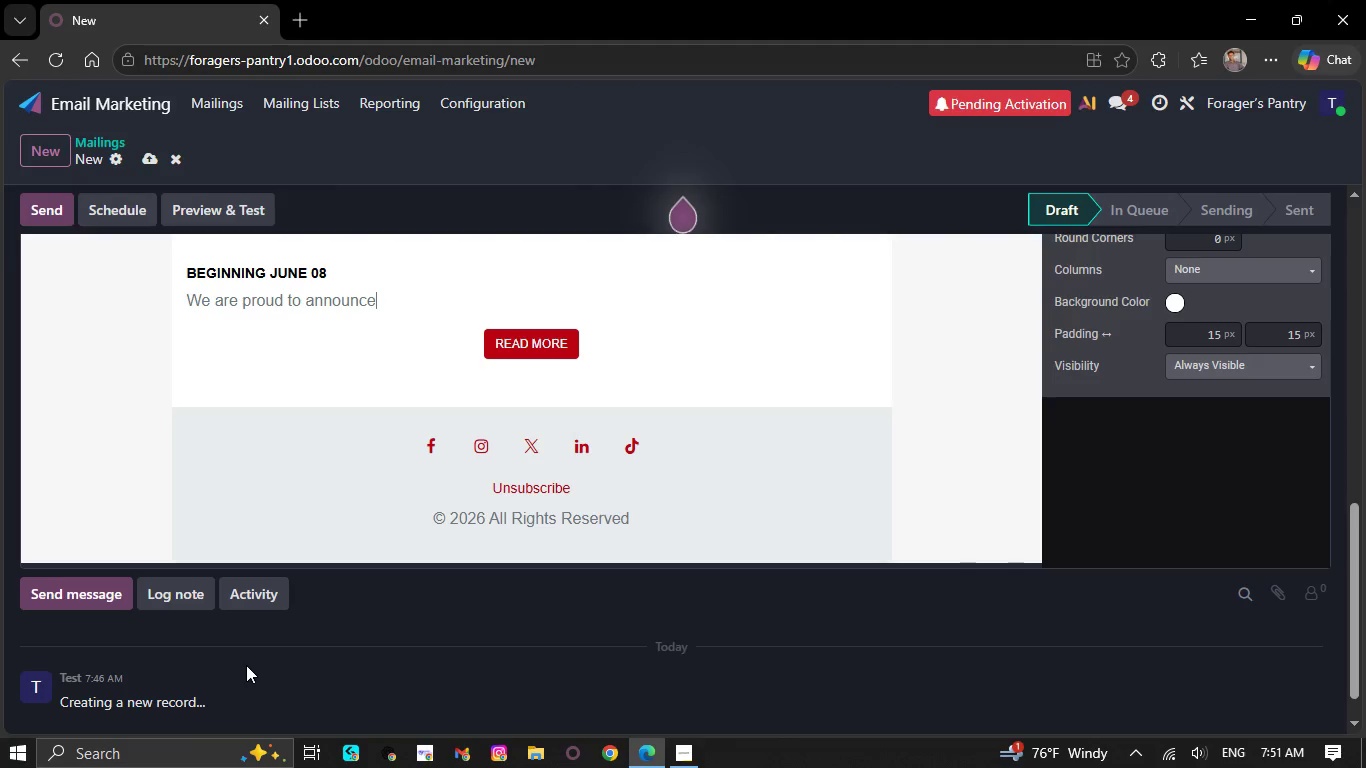 
key(Backspace)
 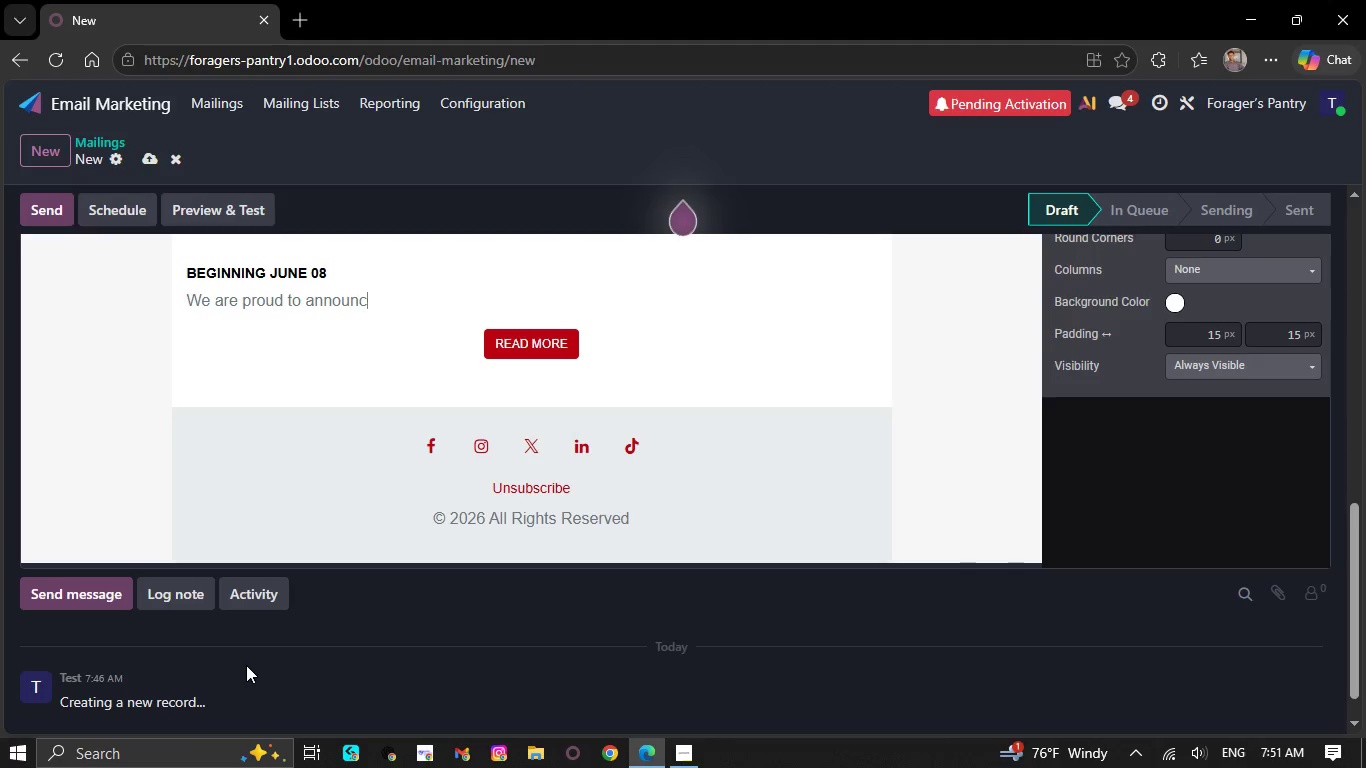 
key(Backspace)
 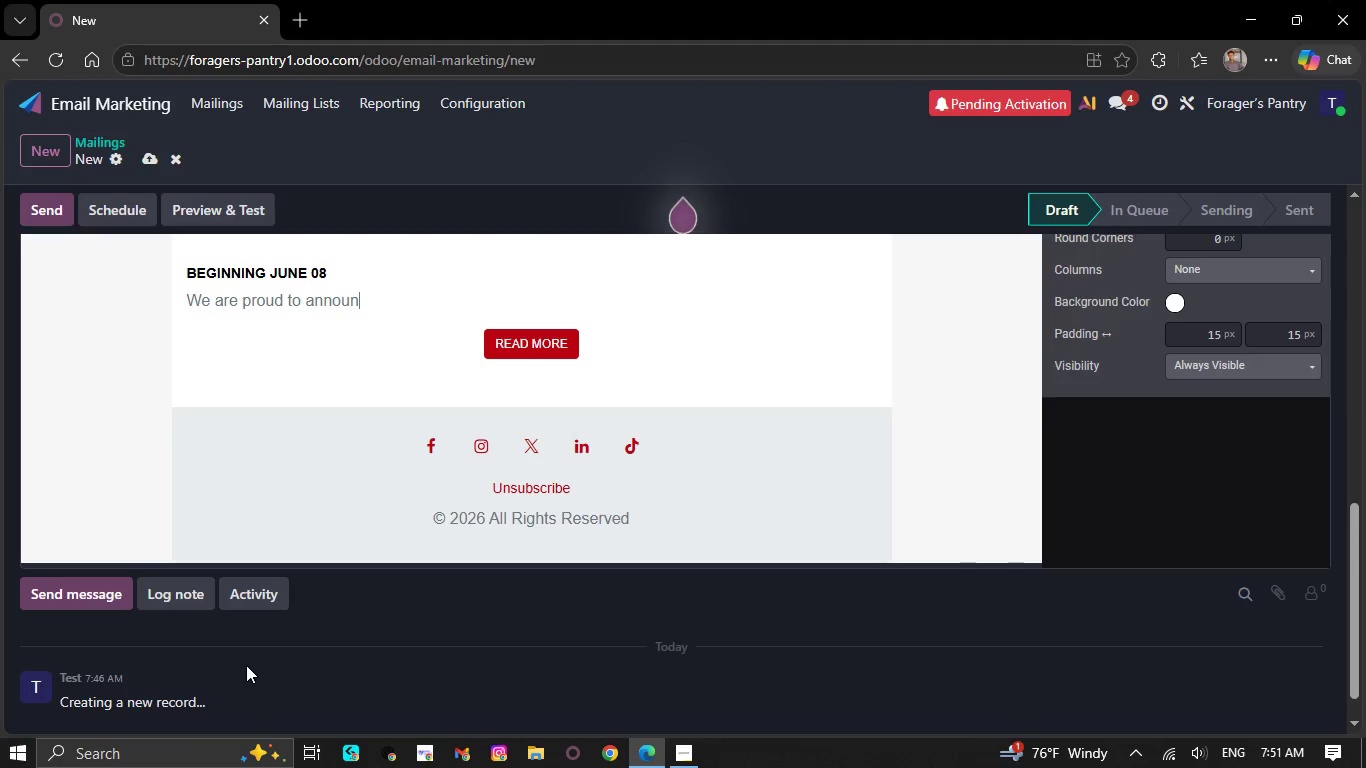 
key(Backspace)
 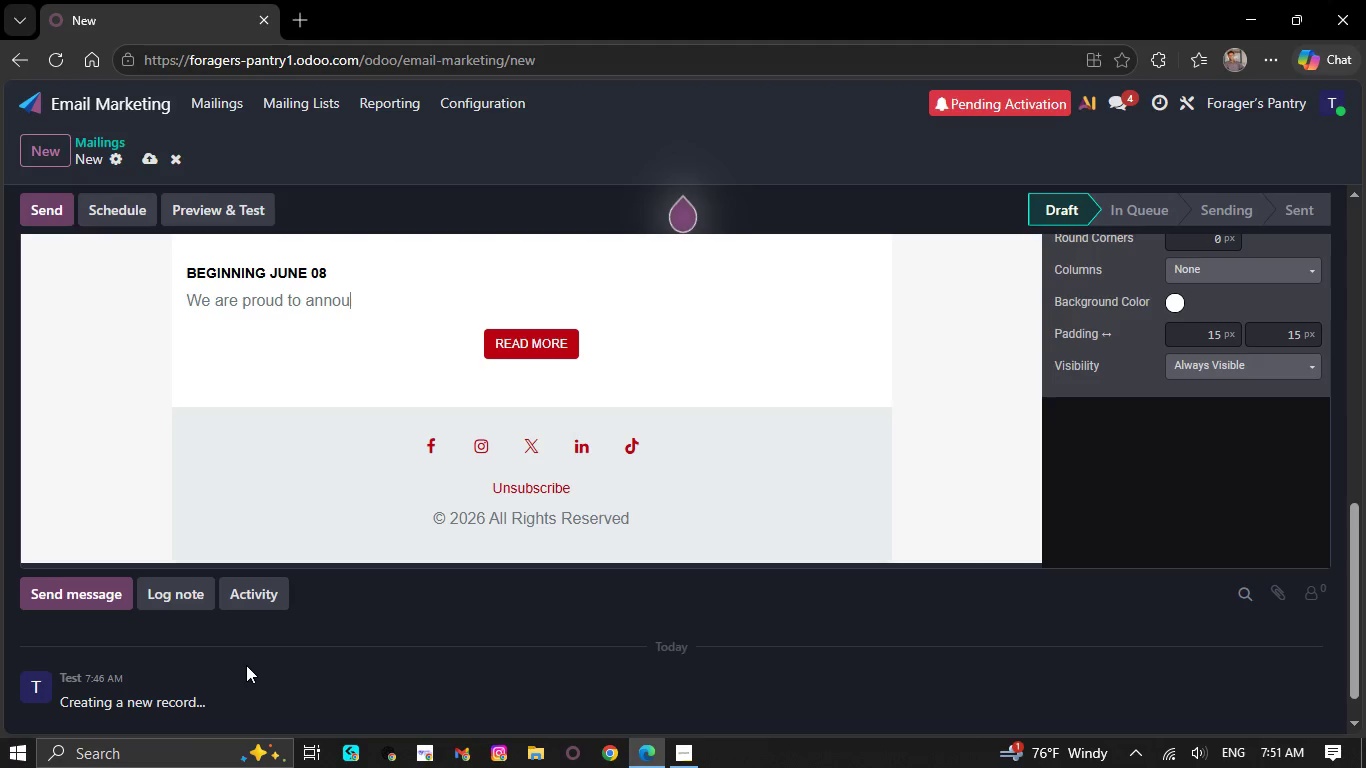 
key(Backspace)
 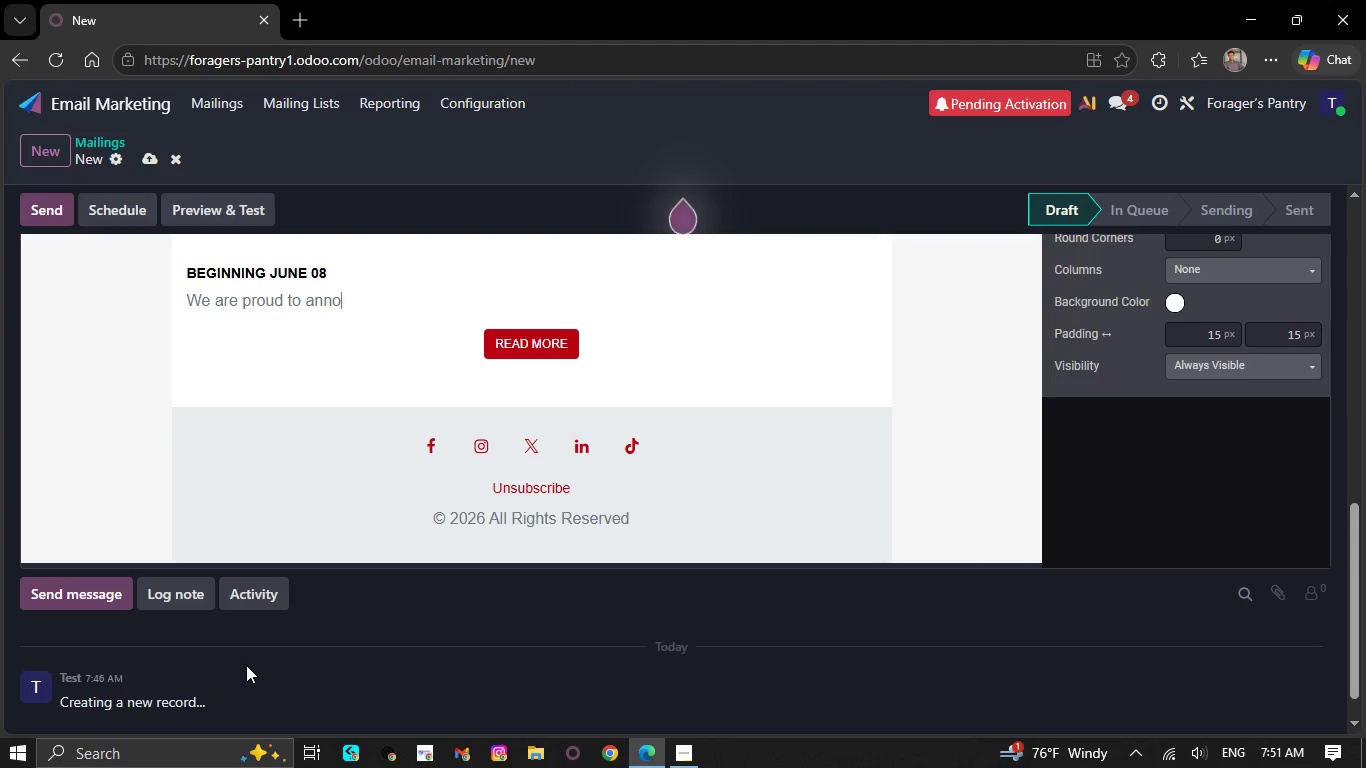 
key(Backspace)
 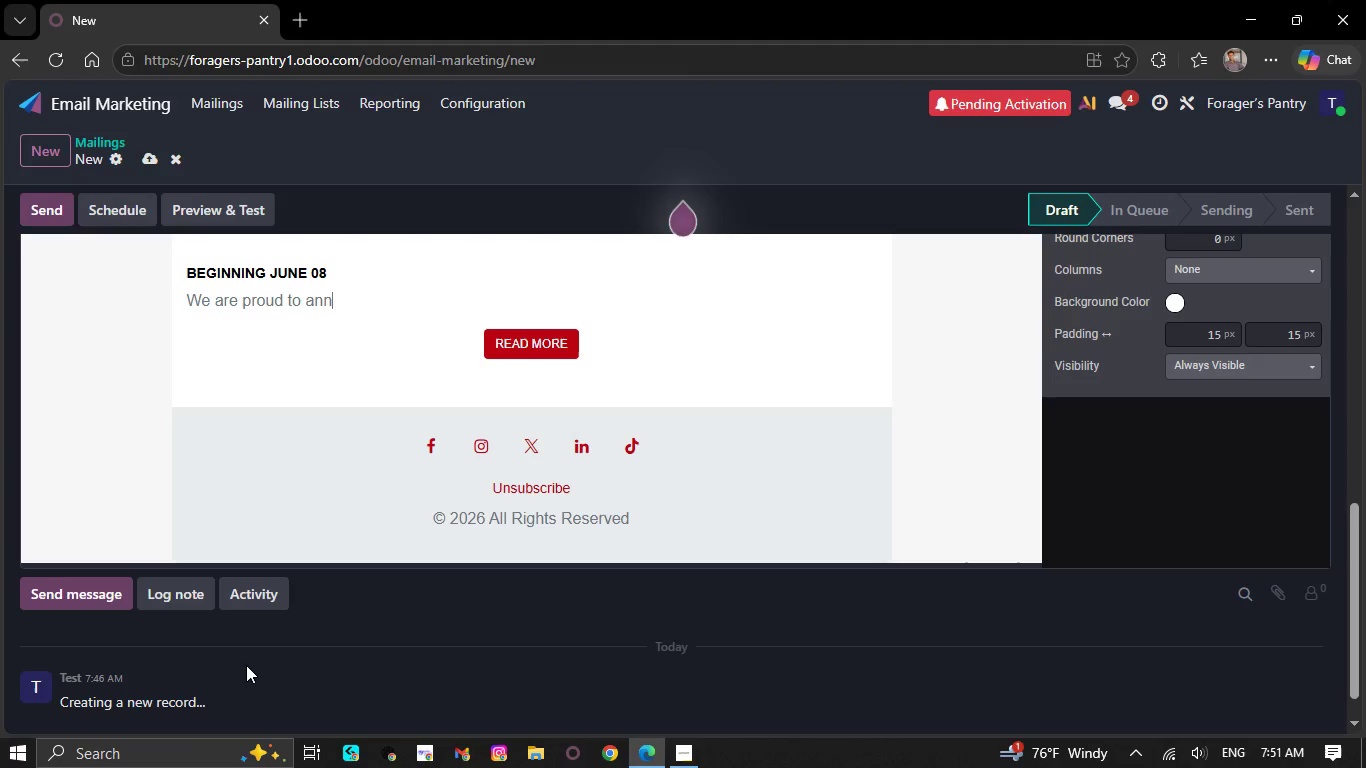 
key(Backspace)
 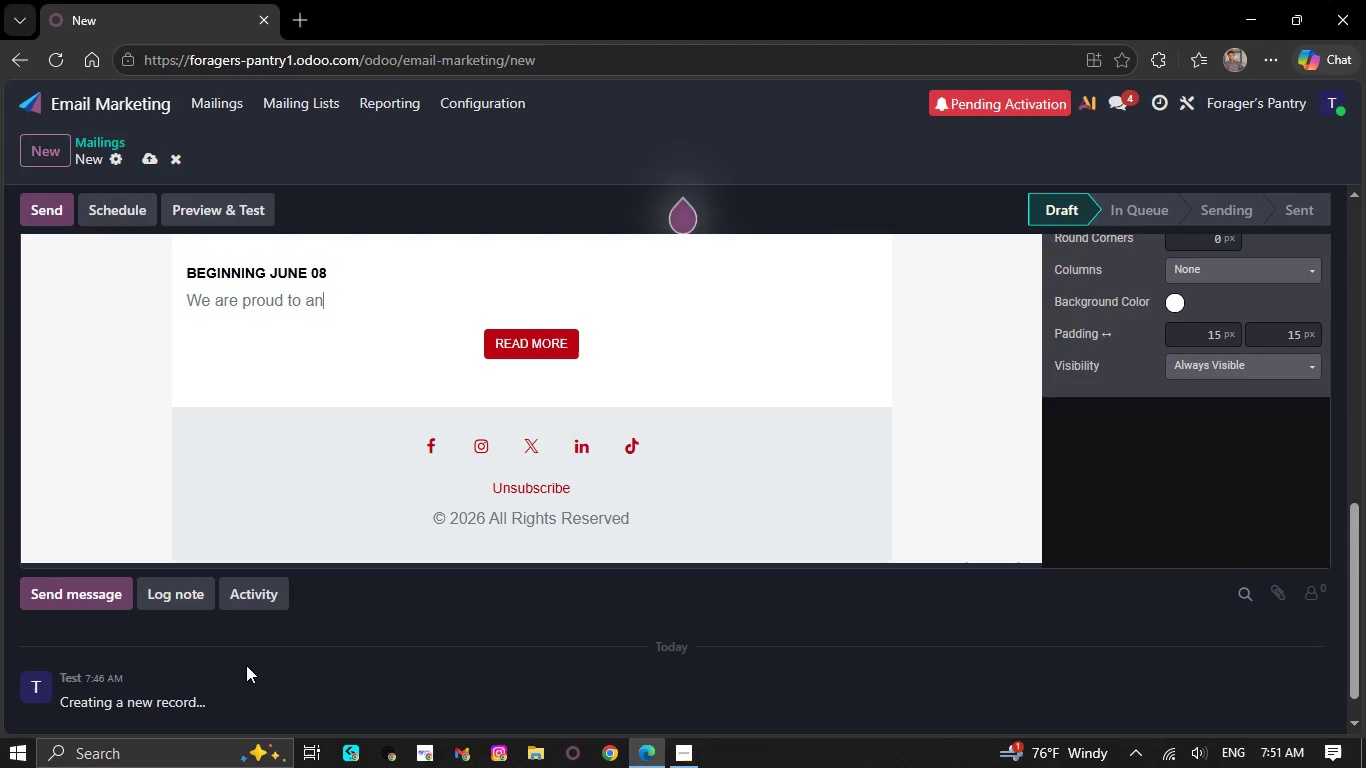 
key(Backspace)
 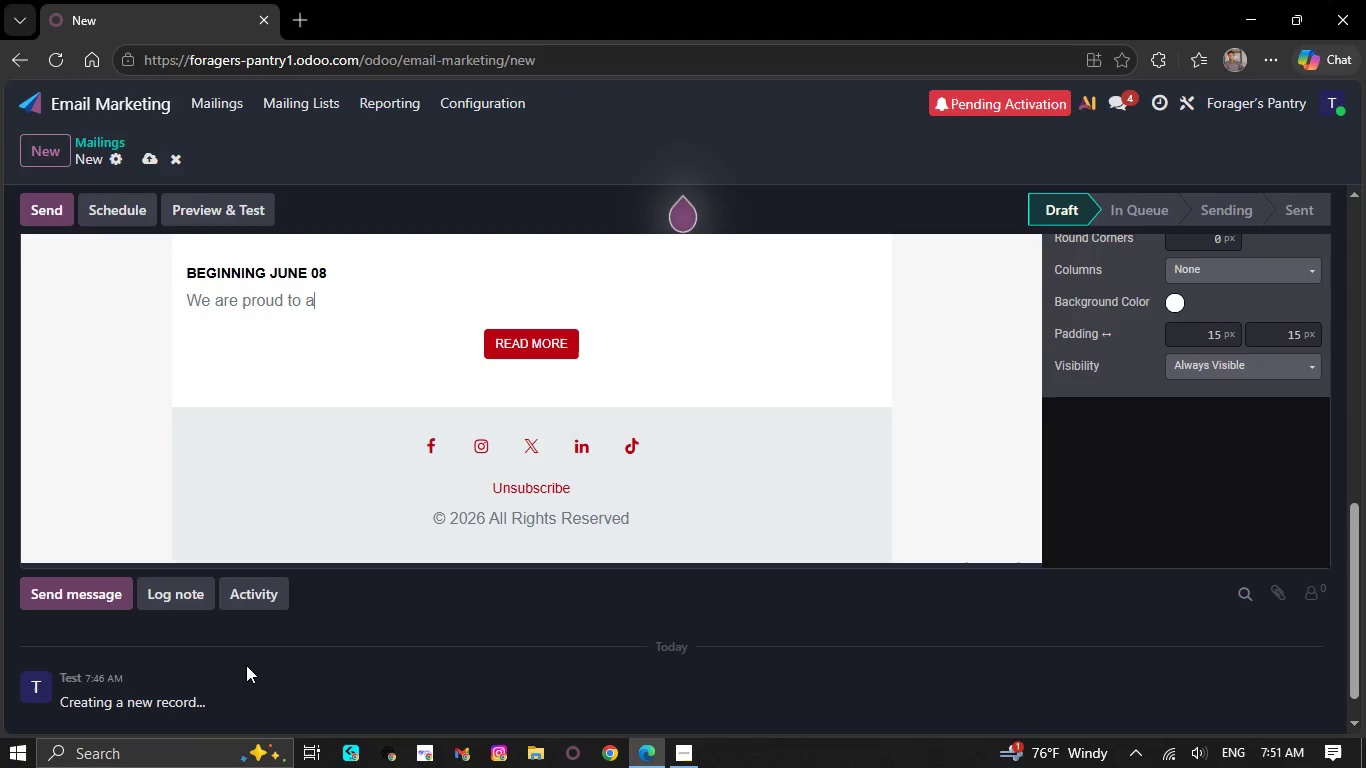 
key(Backspace)
 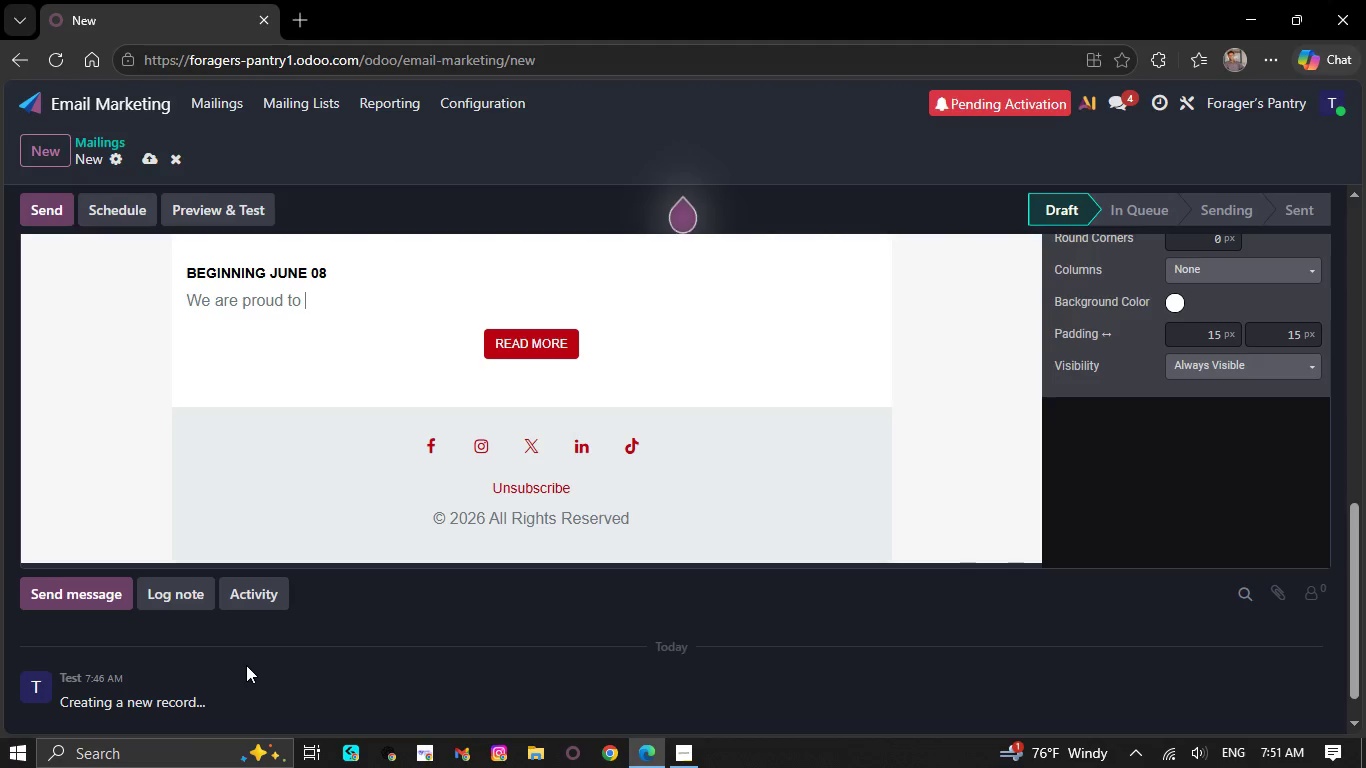 
key(Backspace)
 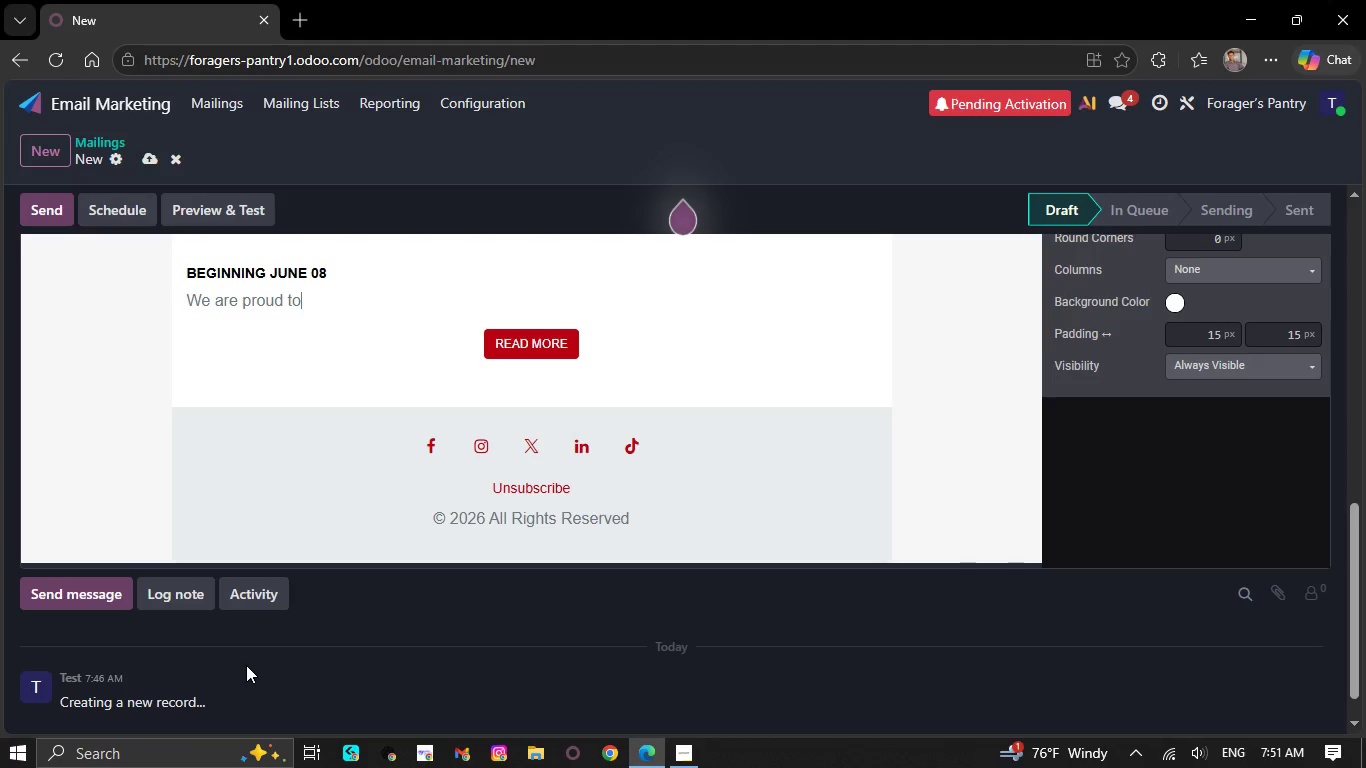 
key(Backspace)
 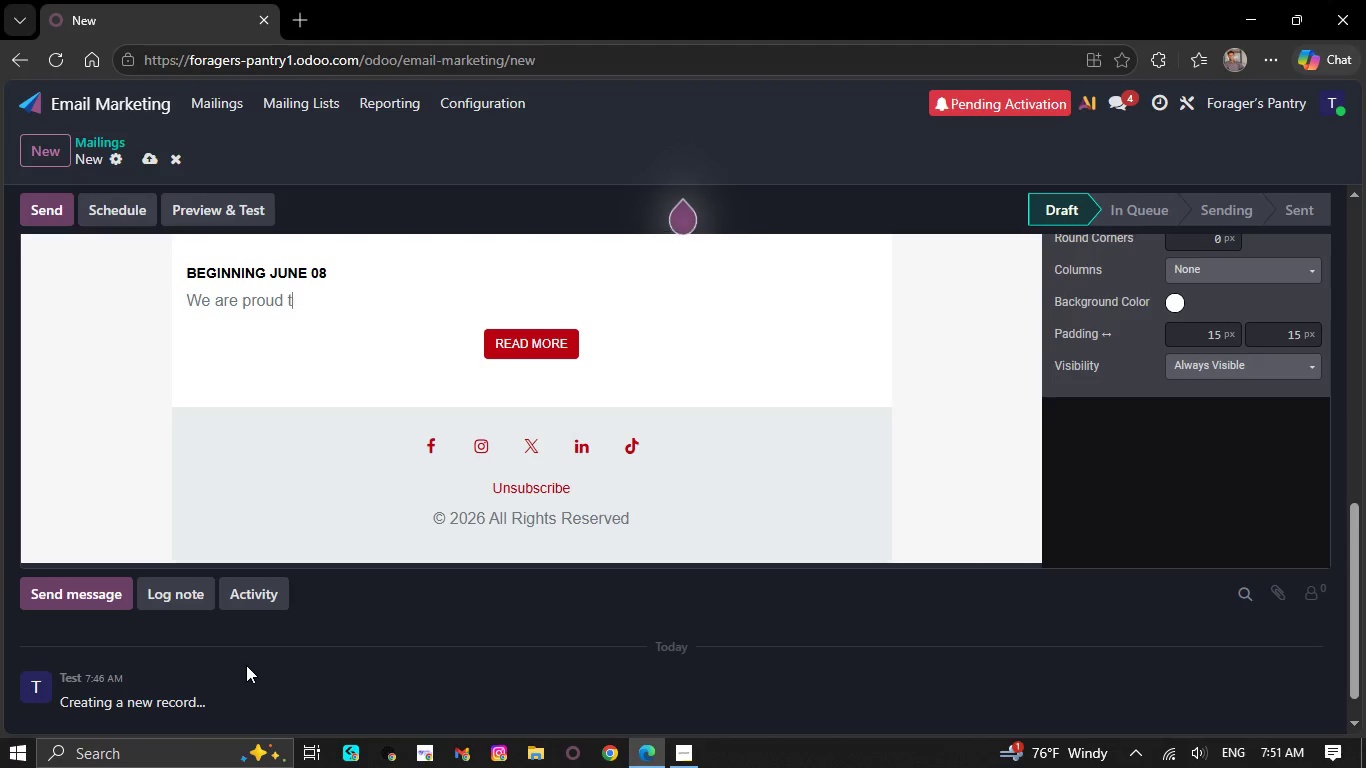 
key(Backspace)
 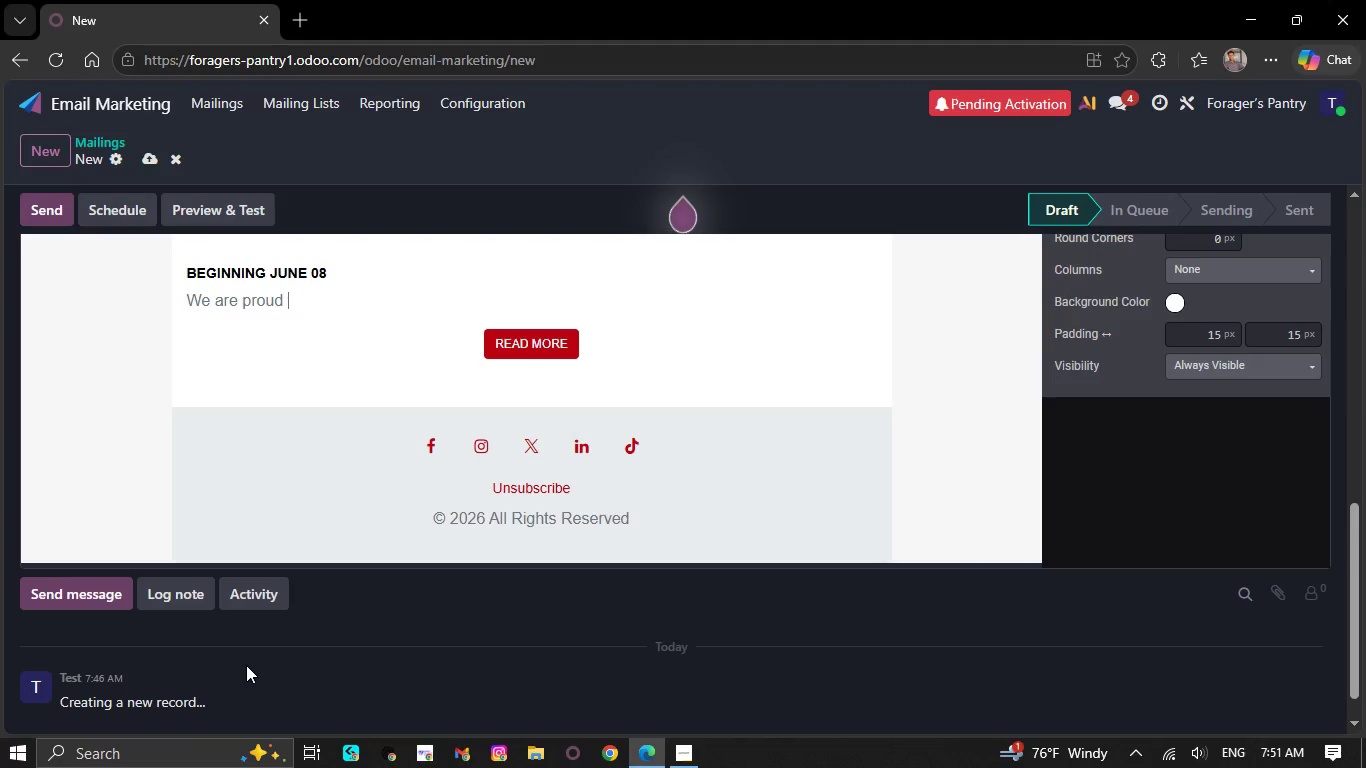 
key(Backspace)
 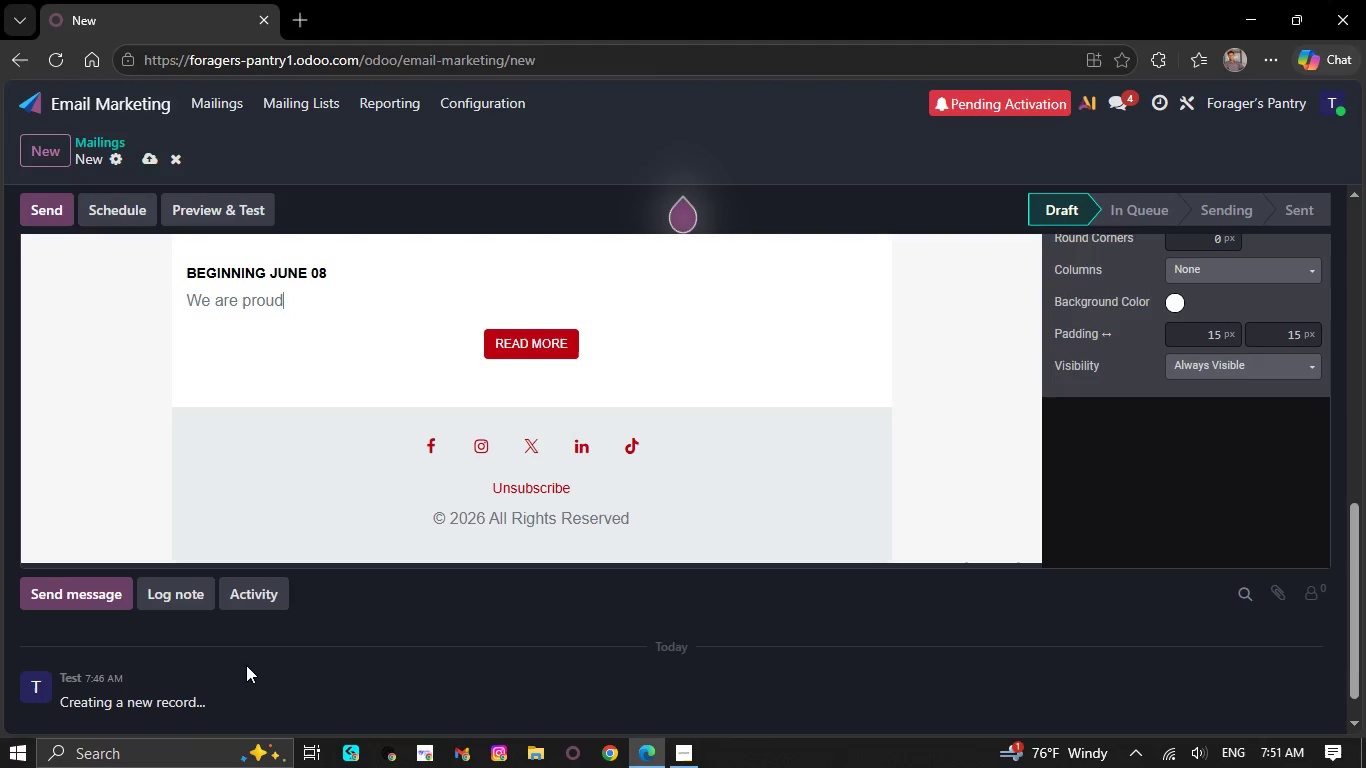 
key(Backspace)
 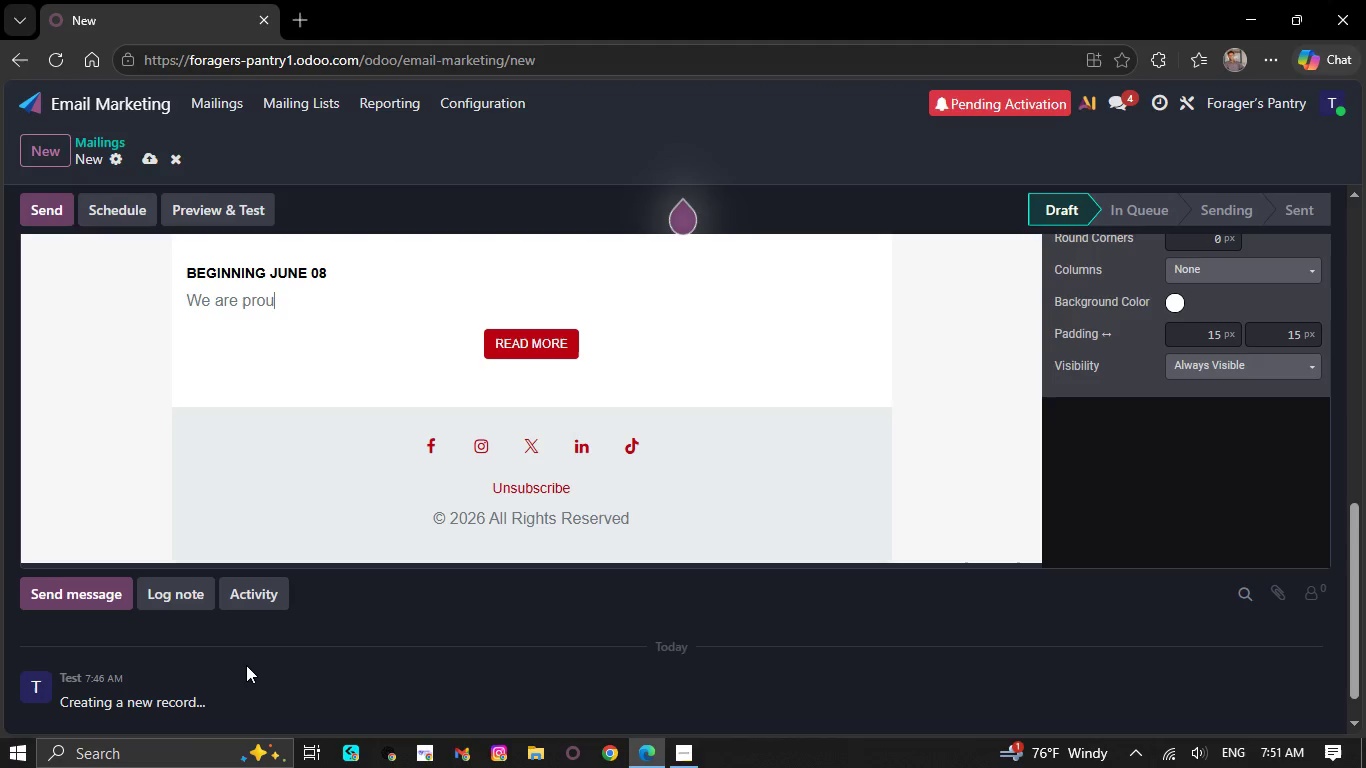 
key(Backspace)
 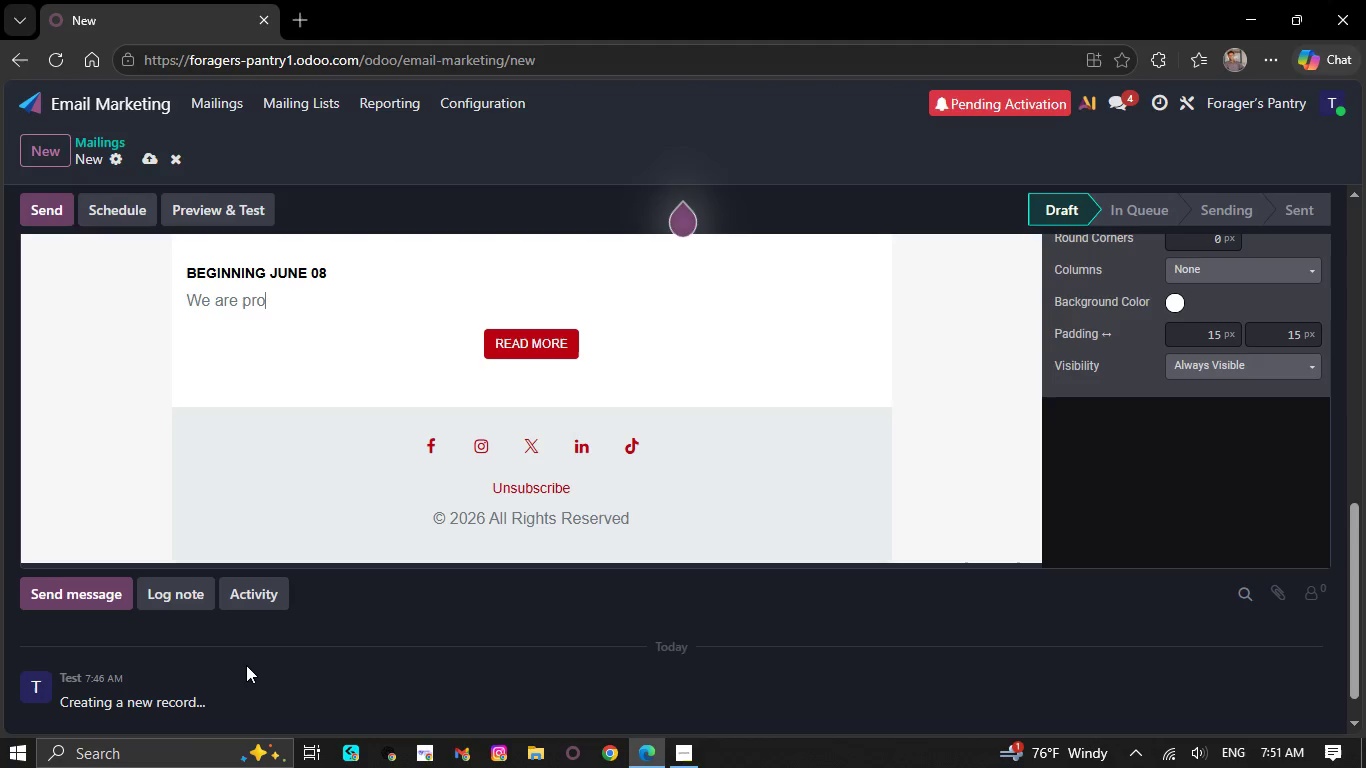 
key(Backspace)
 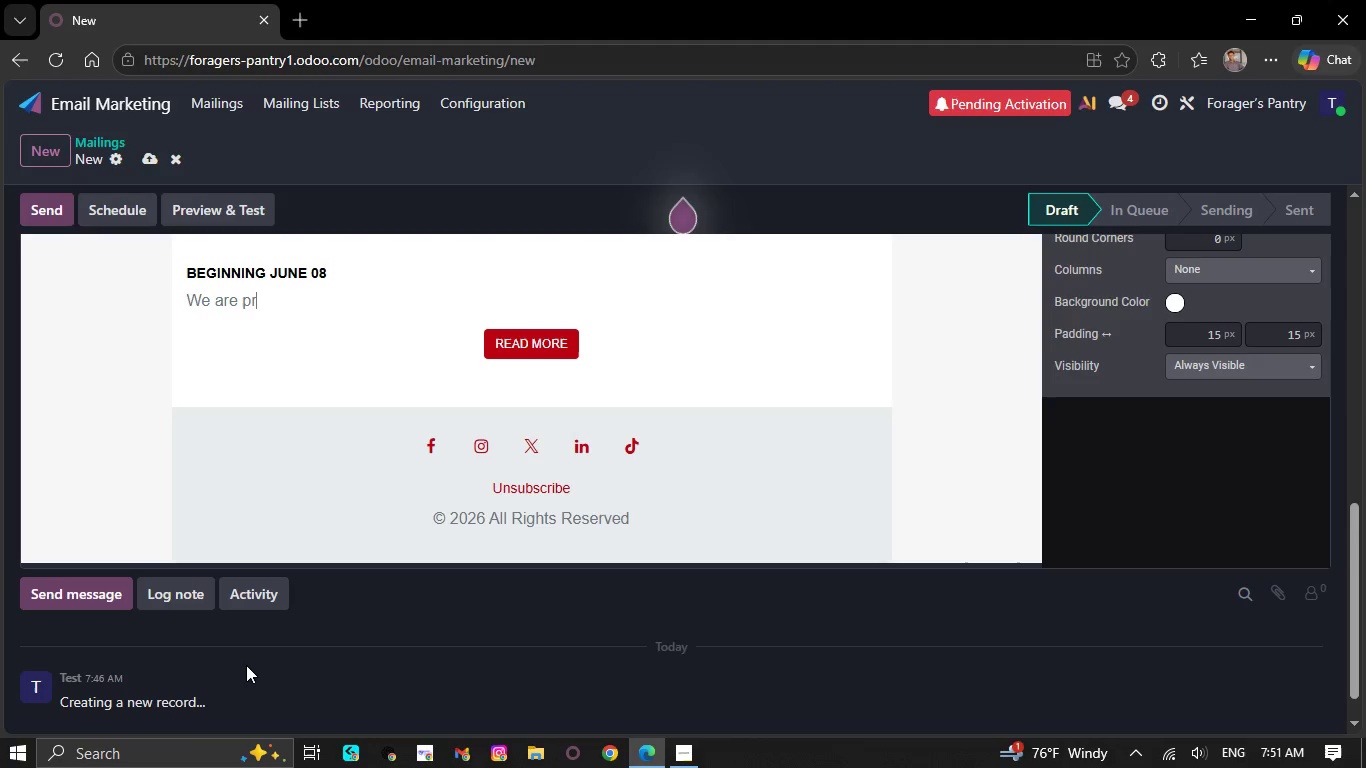 
key(Backspace)
 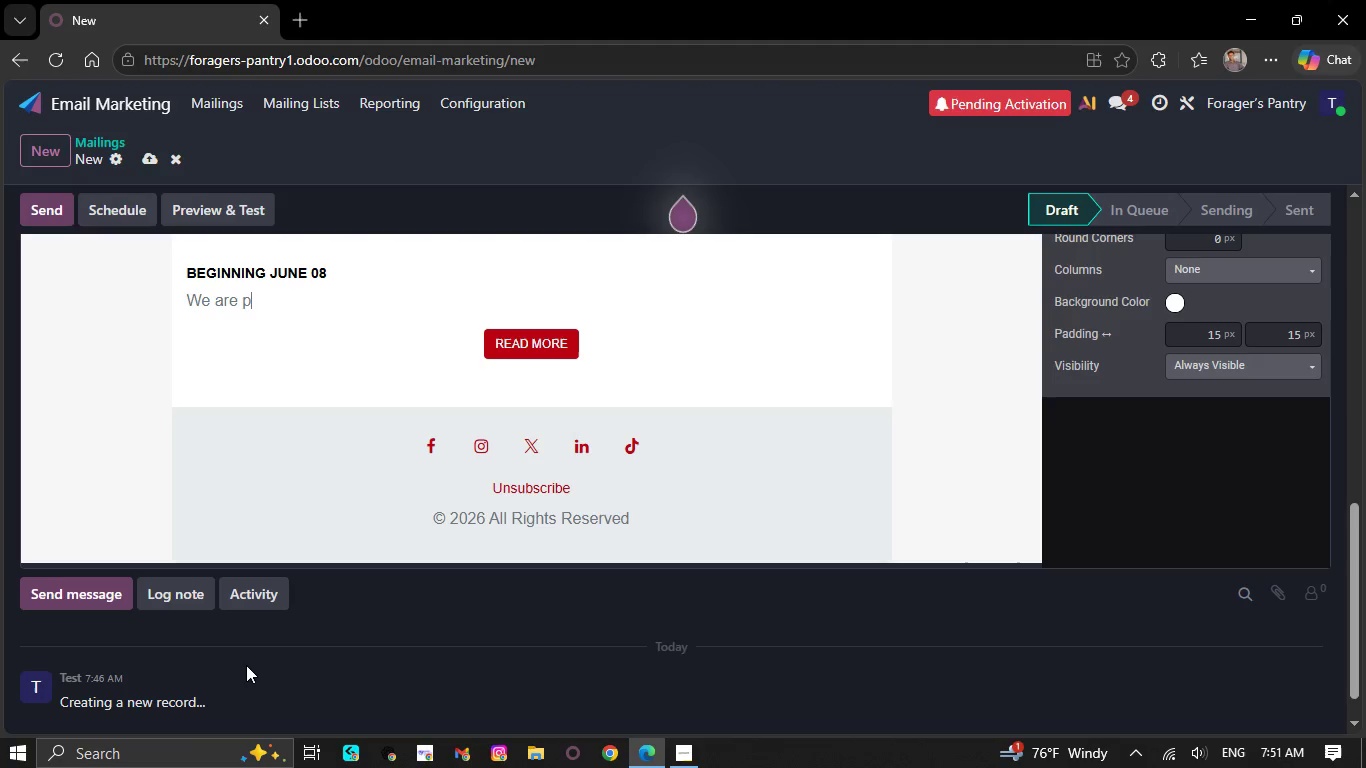 
key(Backspace)
 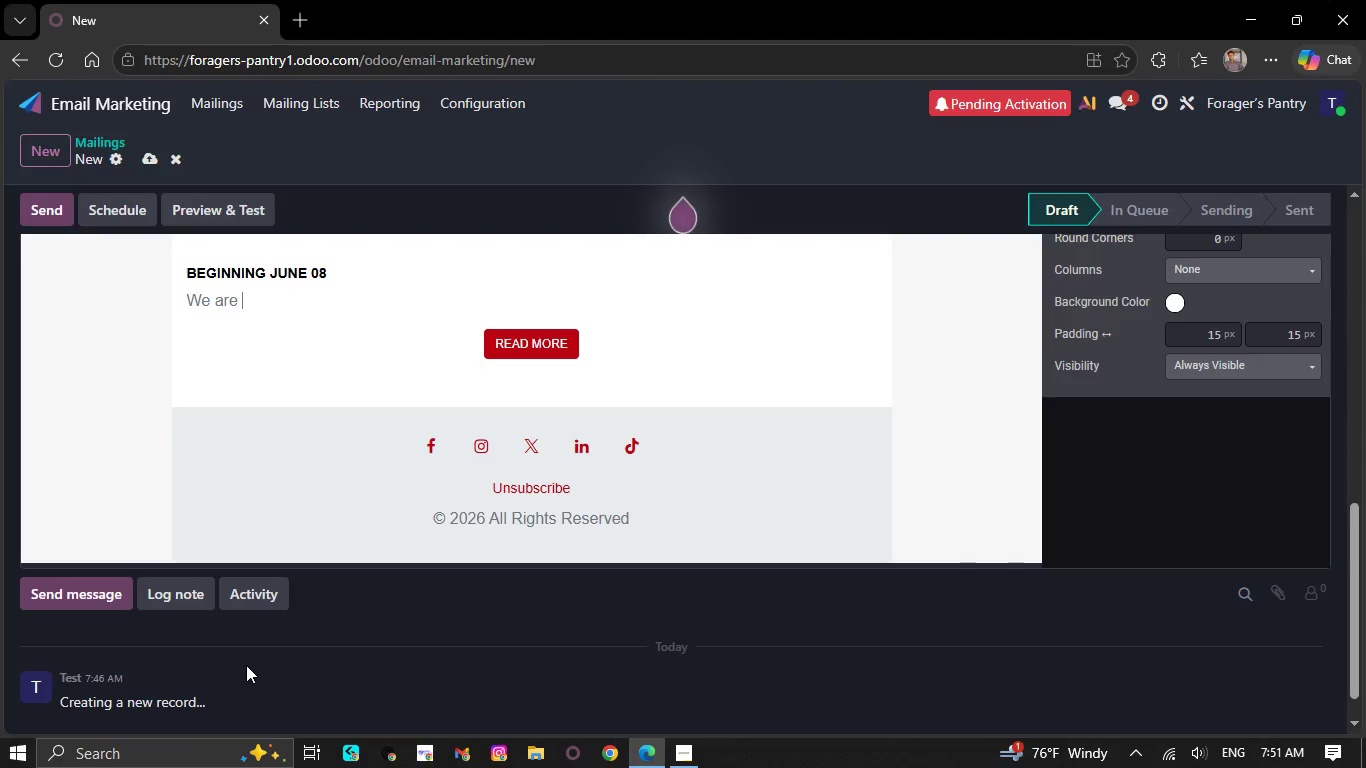 
key(Backspace)
 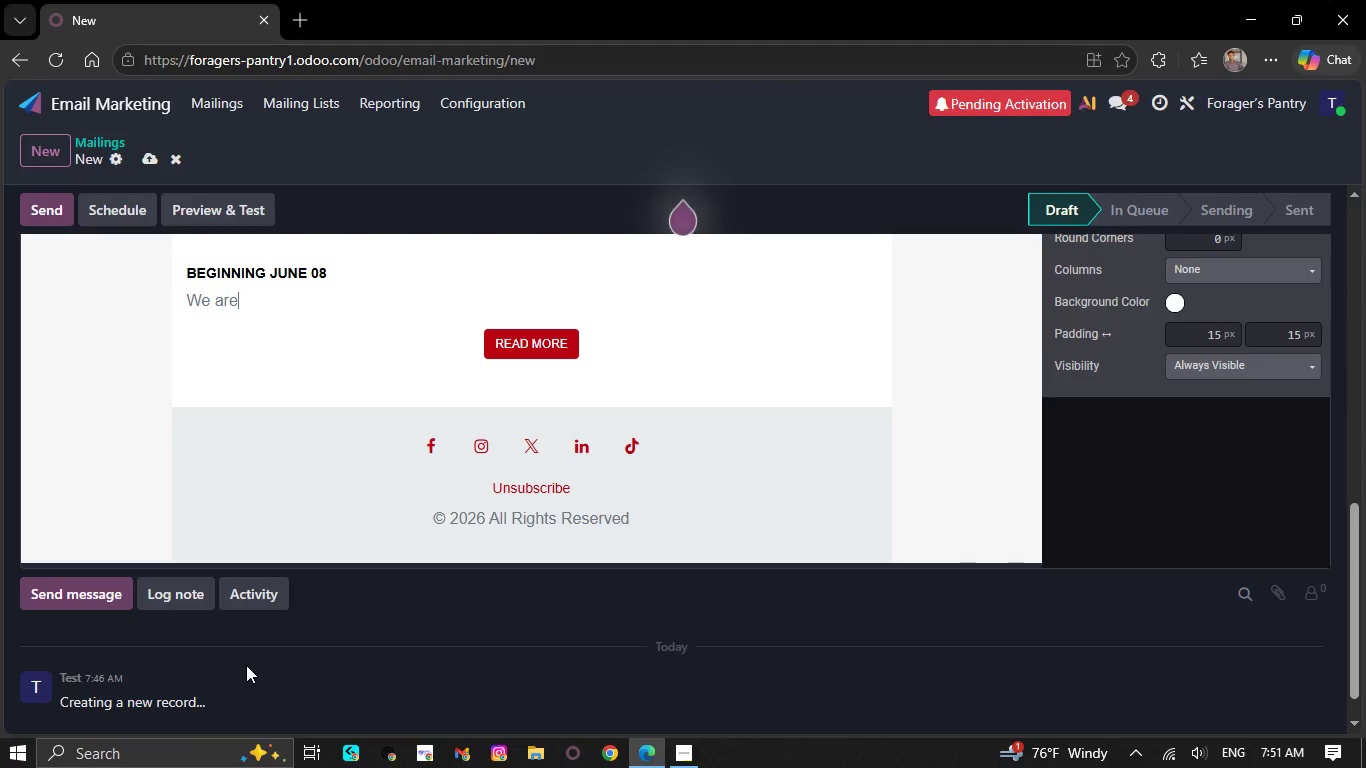 
key(Backspace)
 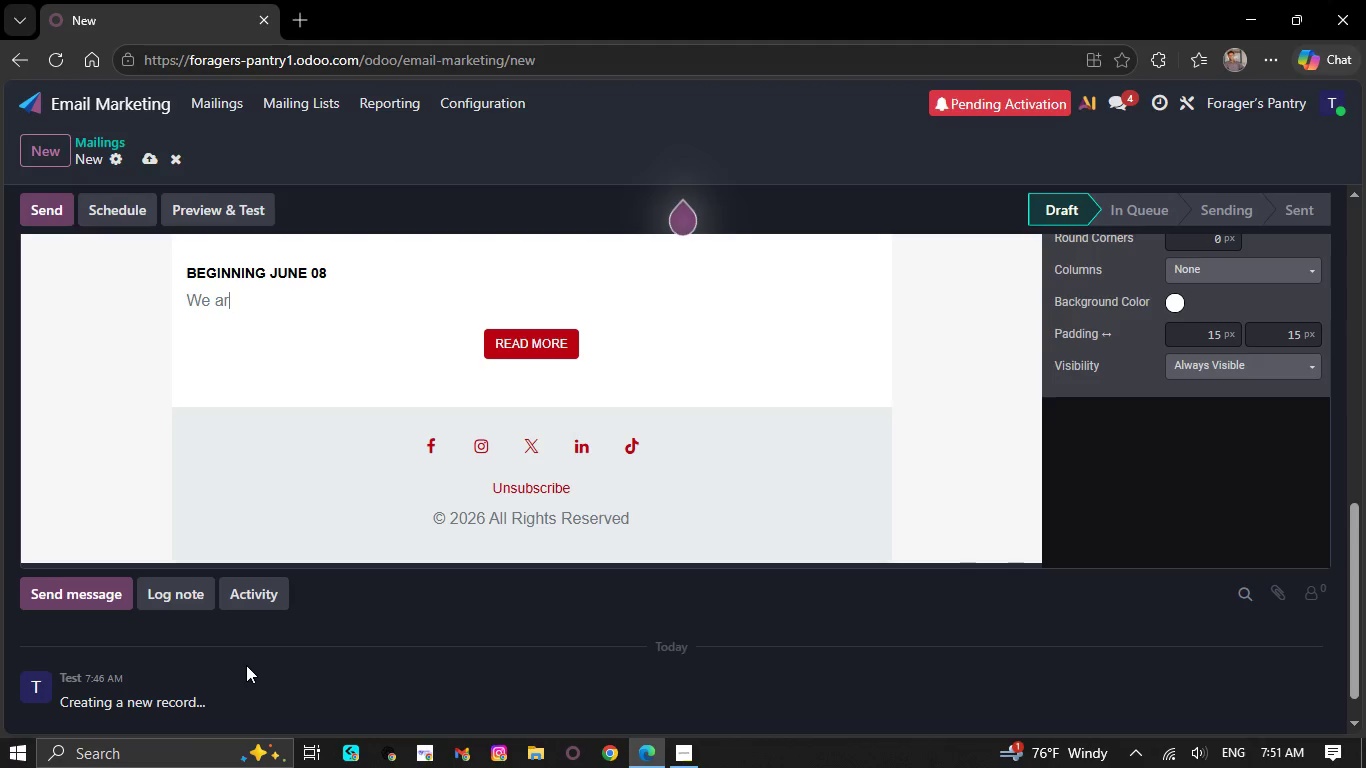 
key(Backspace)
 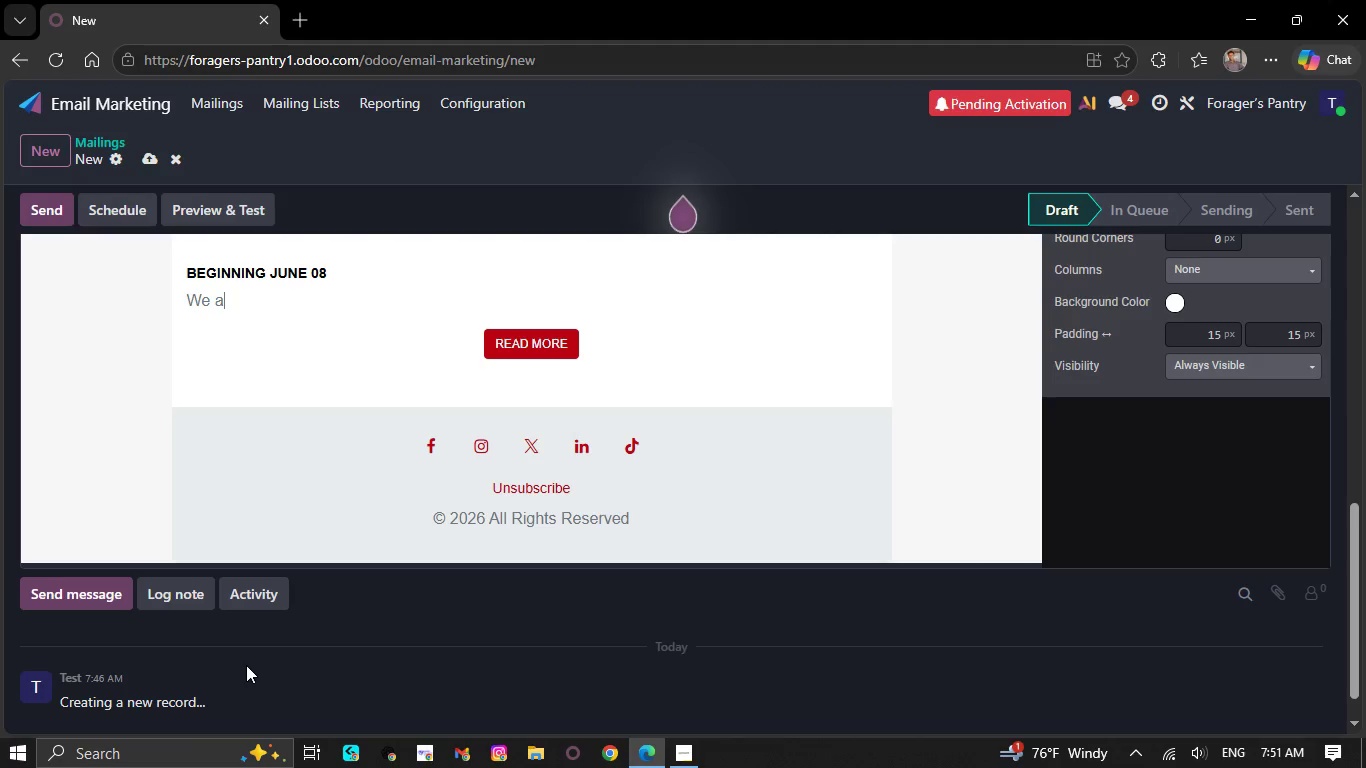 
key(Backspace)
 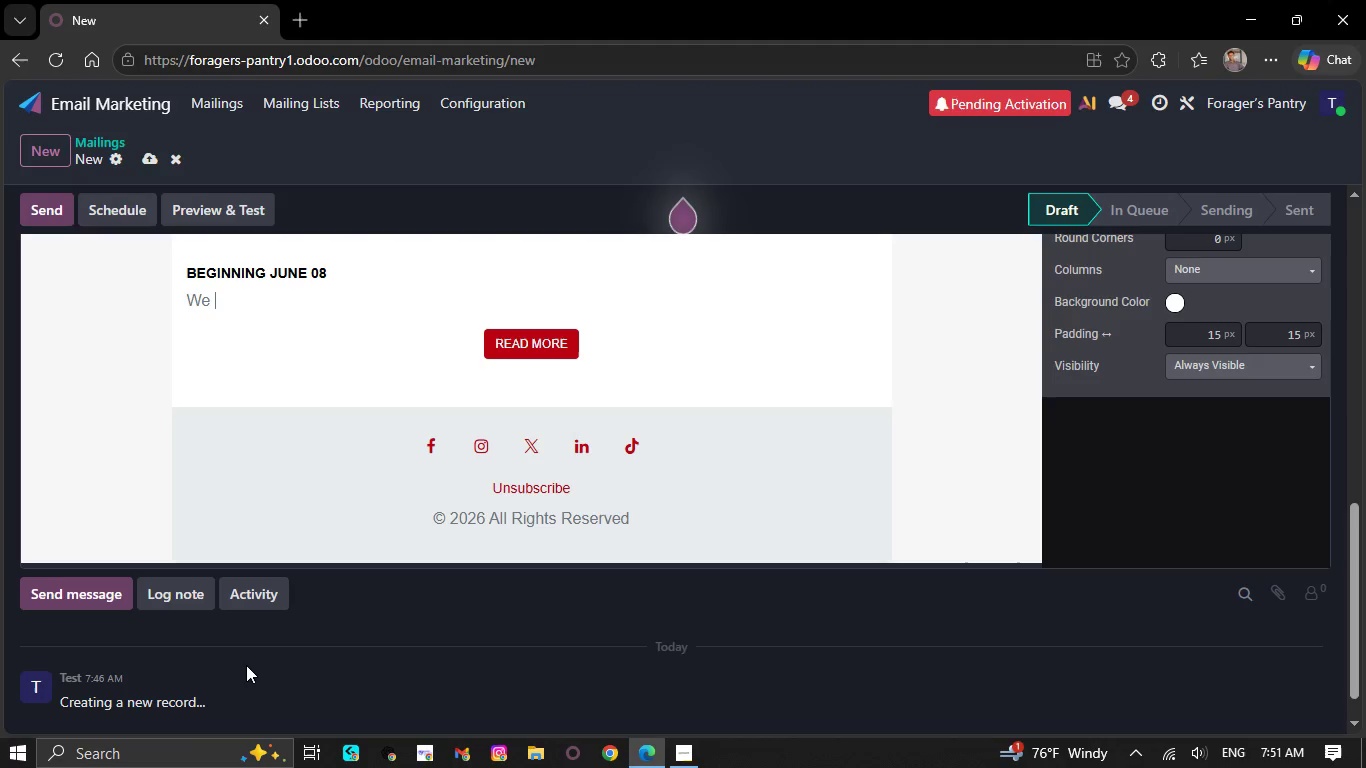 
key(Backspace)
 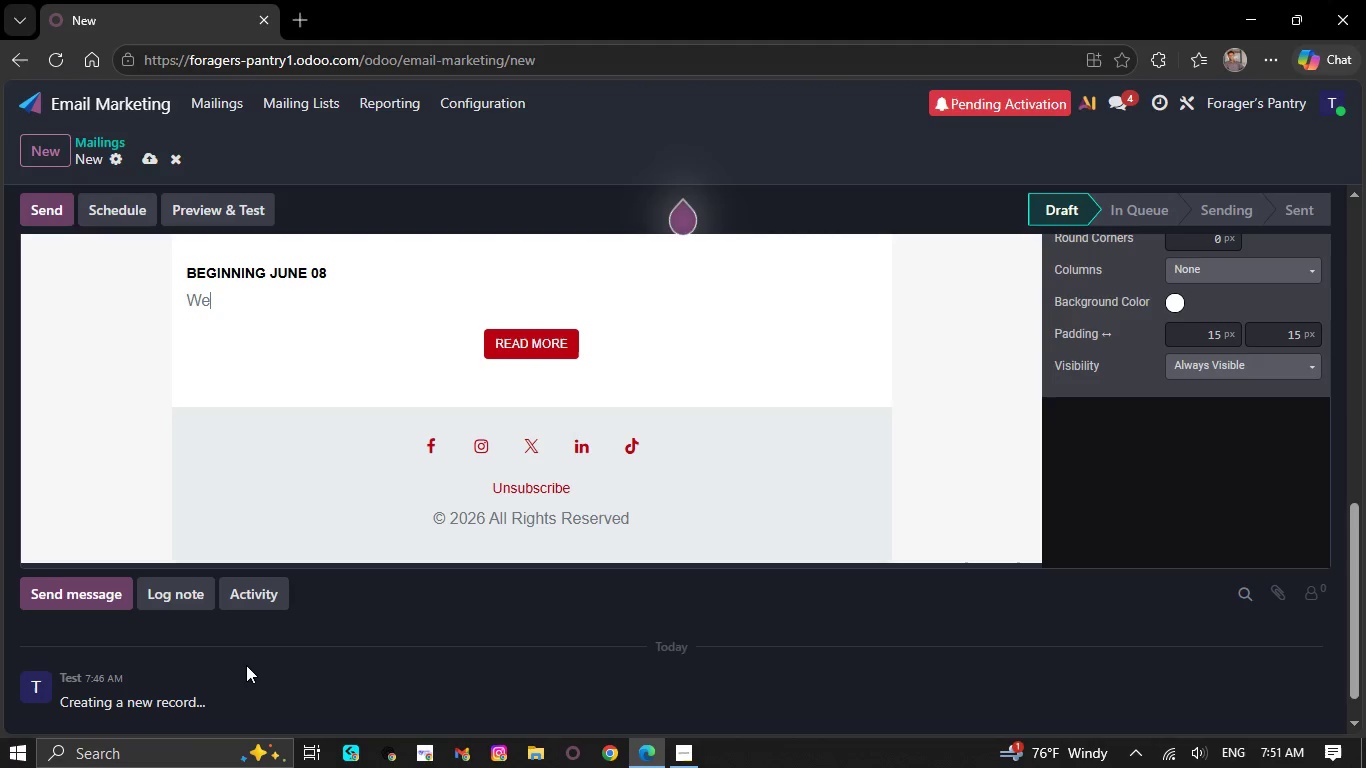 
key(Backspace)
 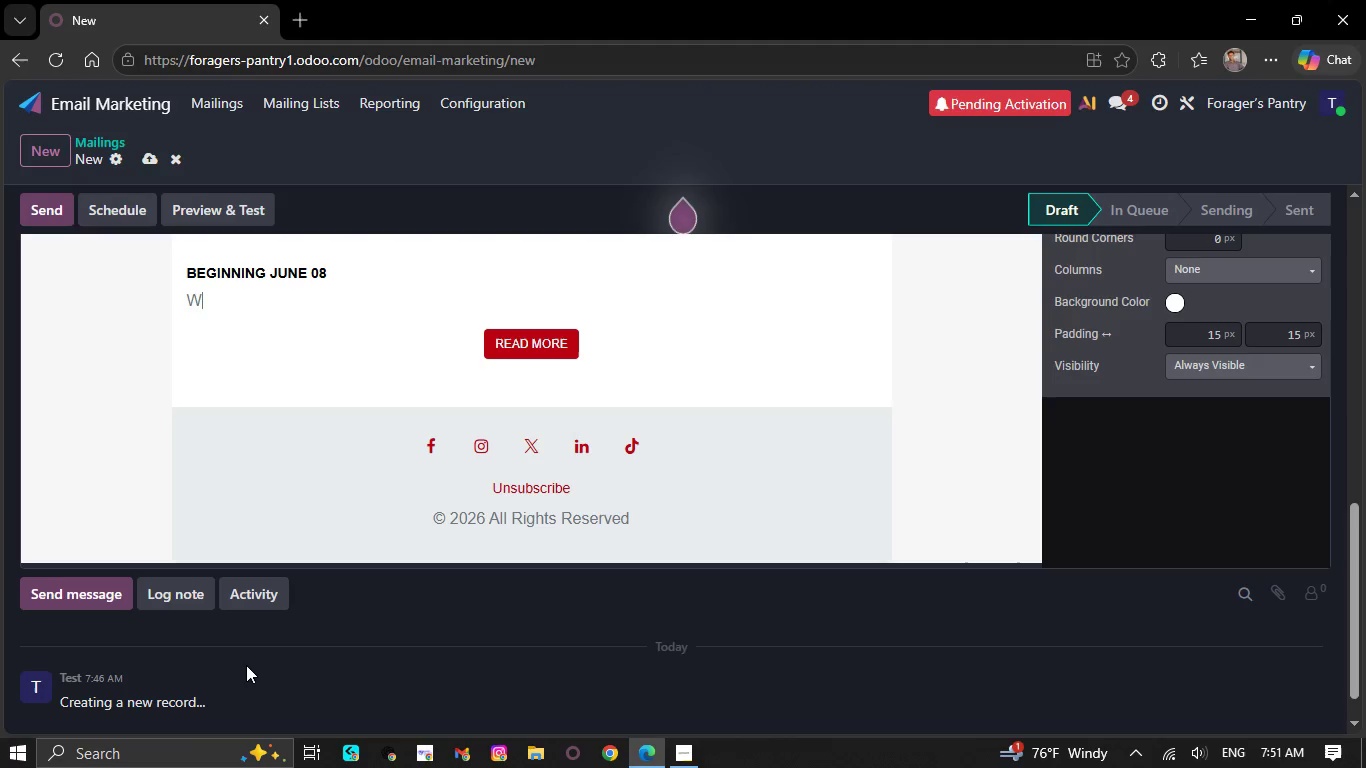 
key(Backspace)
 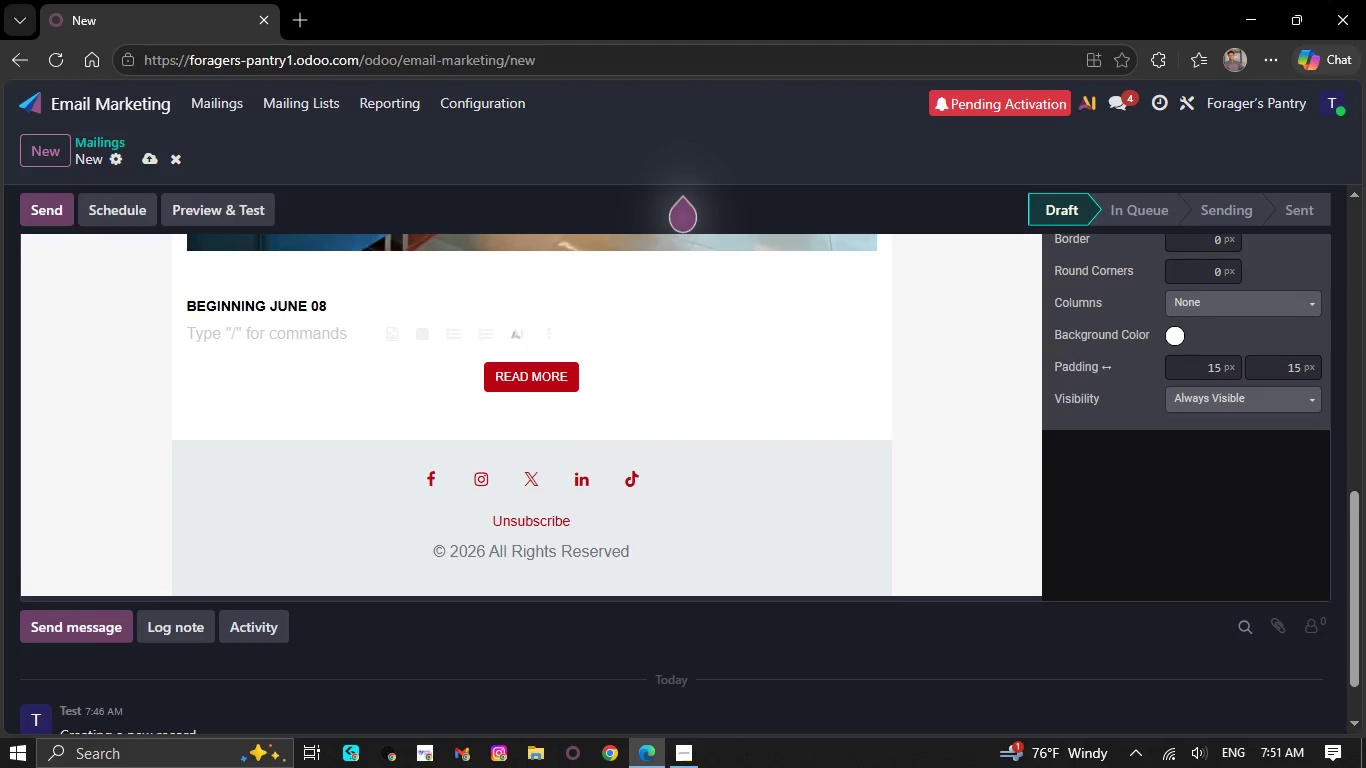 
wait(22.2)
 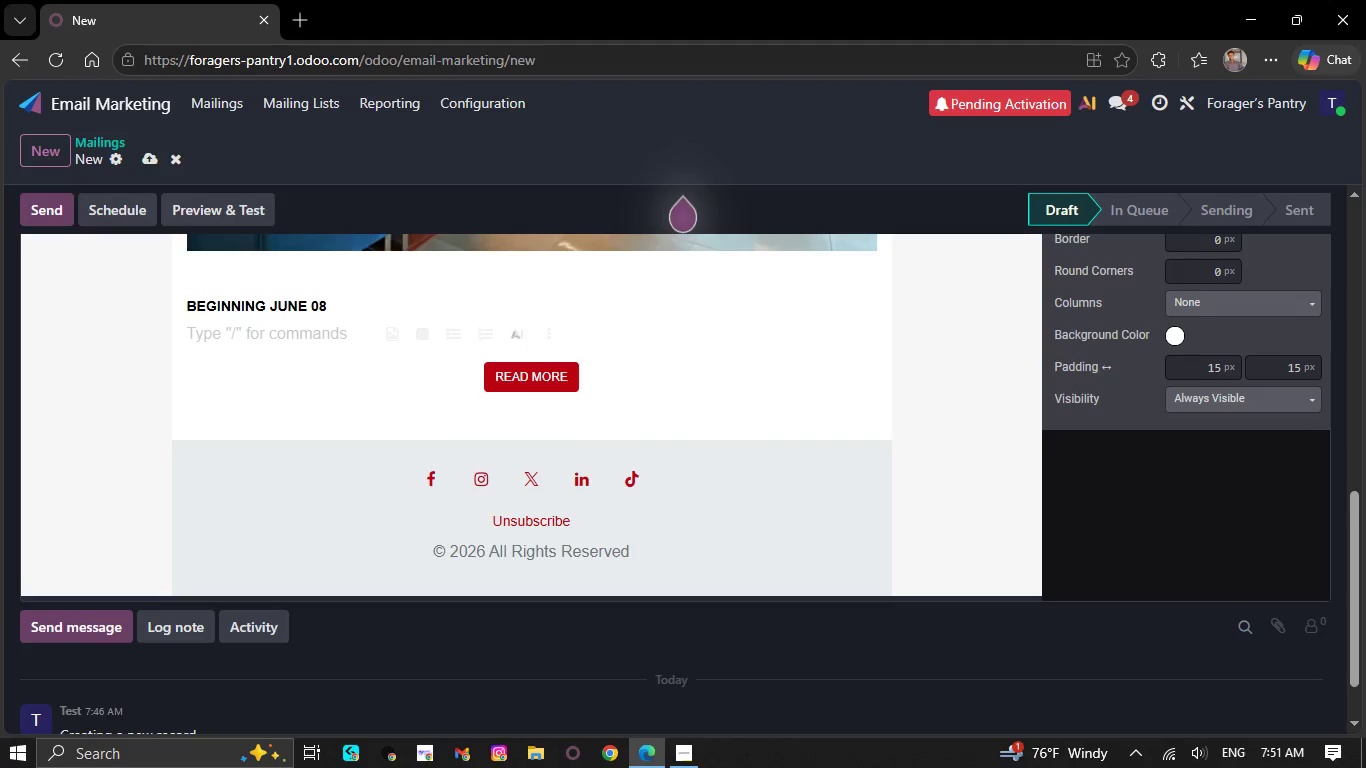 
type(TT)
 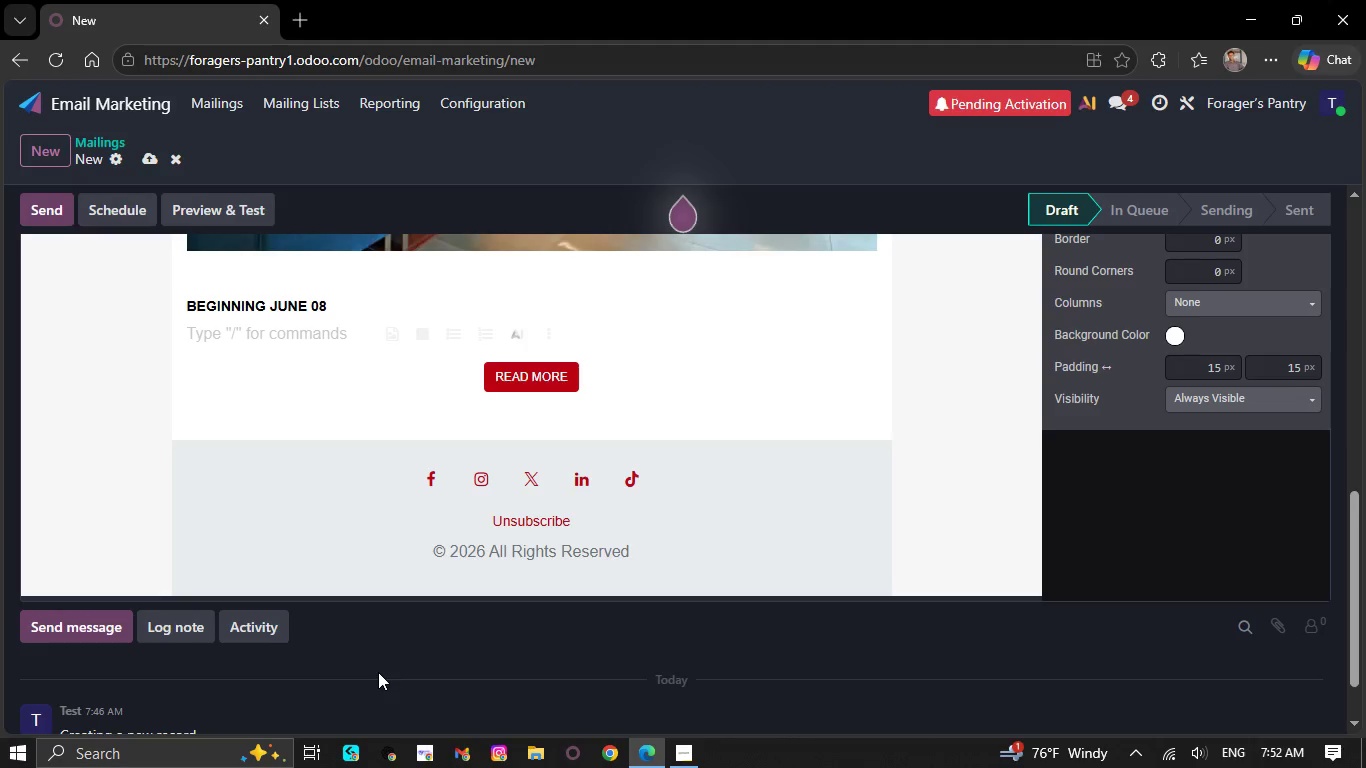 
key(Space)
 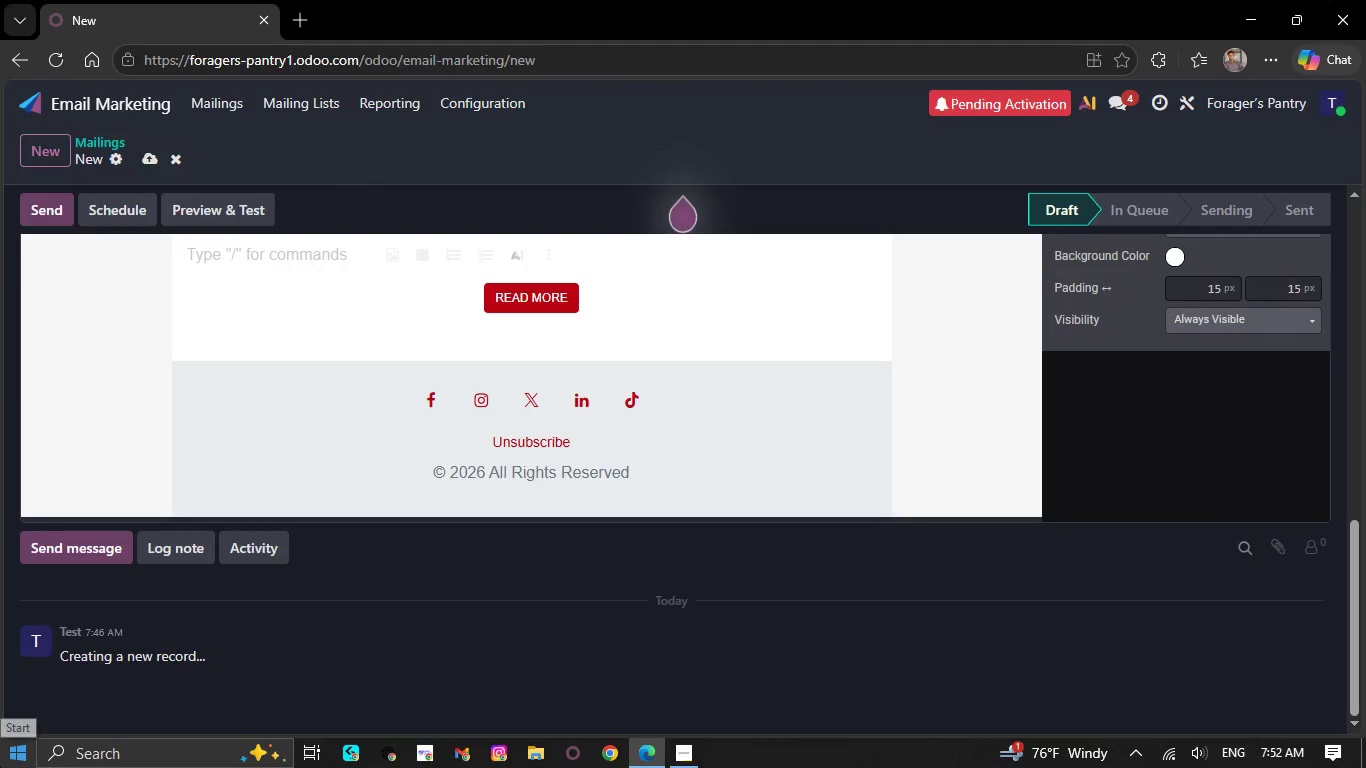 
scroll: coordinate [378, 684], scroll_direction: none, amount: 0.0
 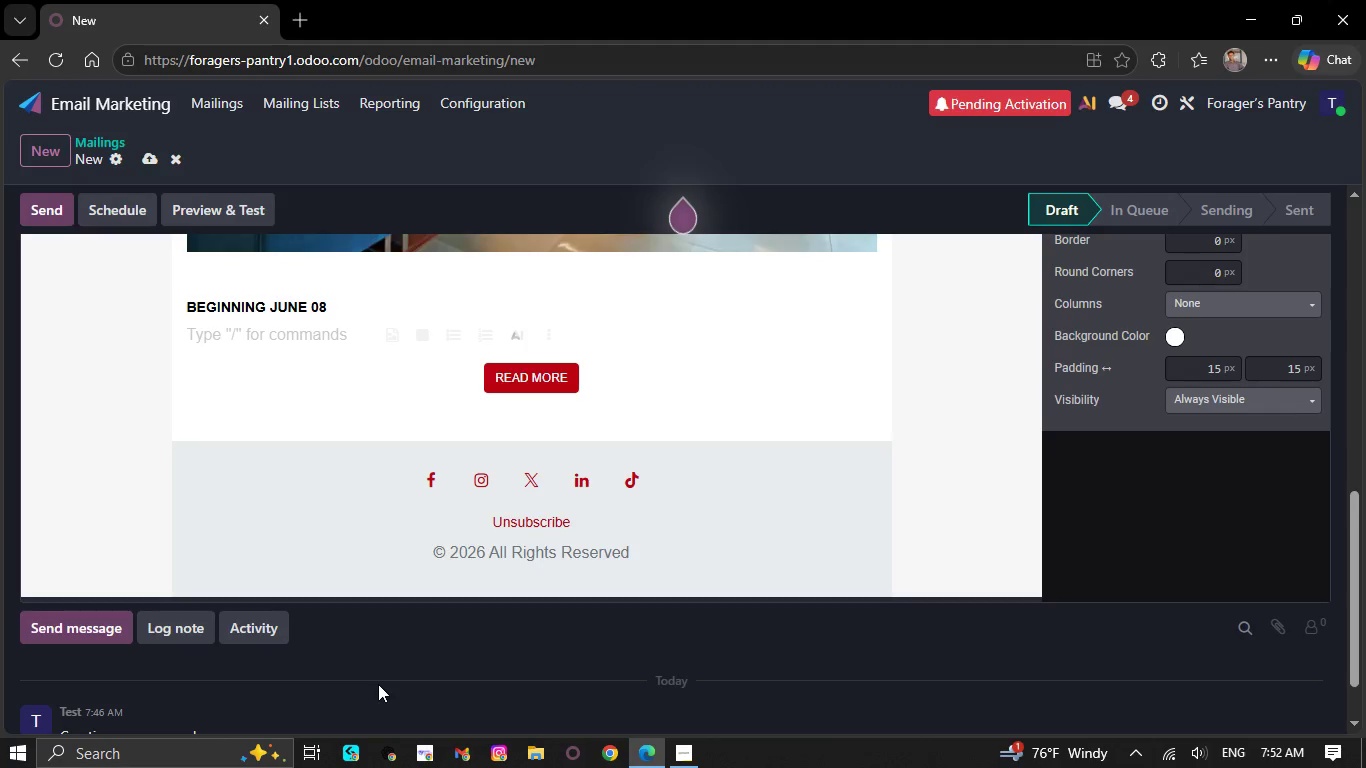 
left_click_drag(start_coordinate=[18, 767], to_coordinate=[0, 767])
 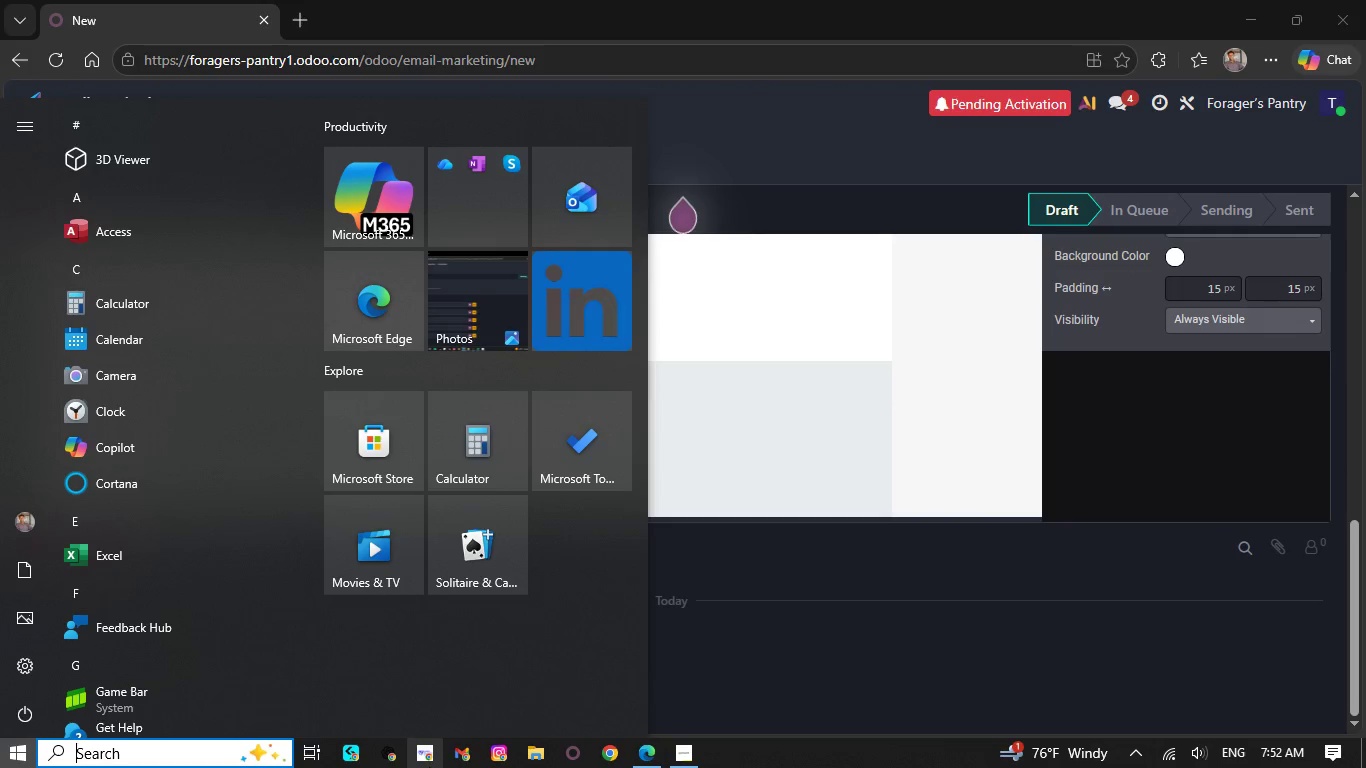 
double_click([709, 767])
 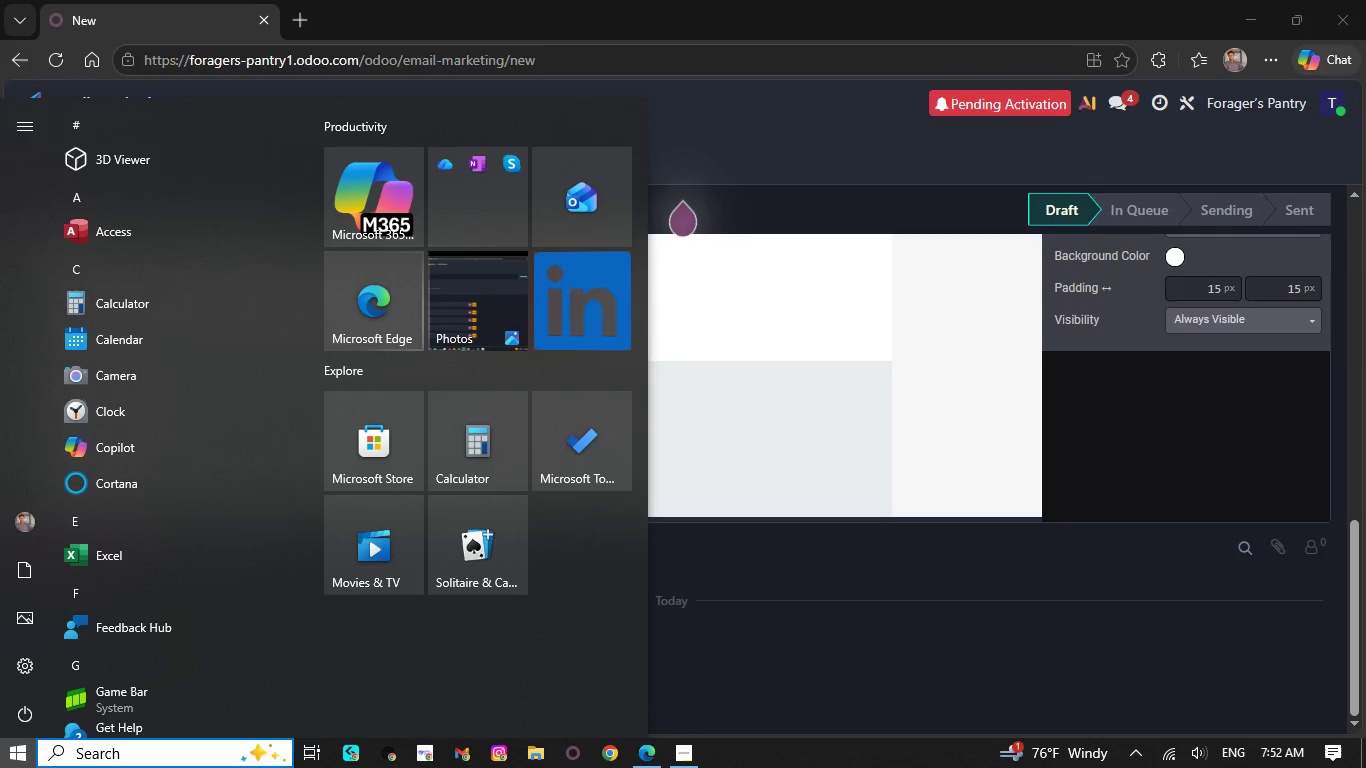 
key(Meta+MetaLeft)
 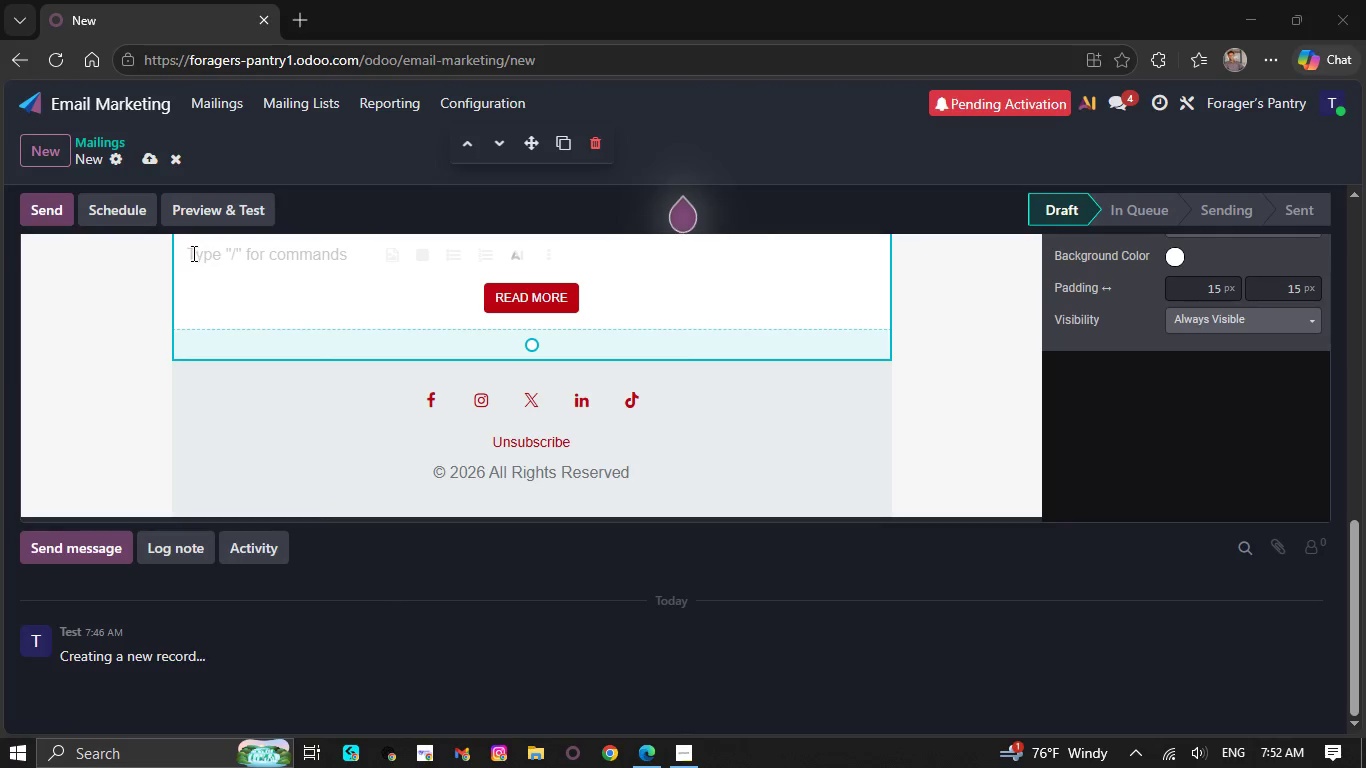 
wait(6.3)
 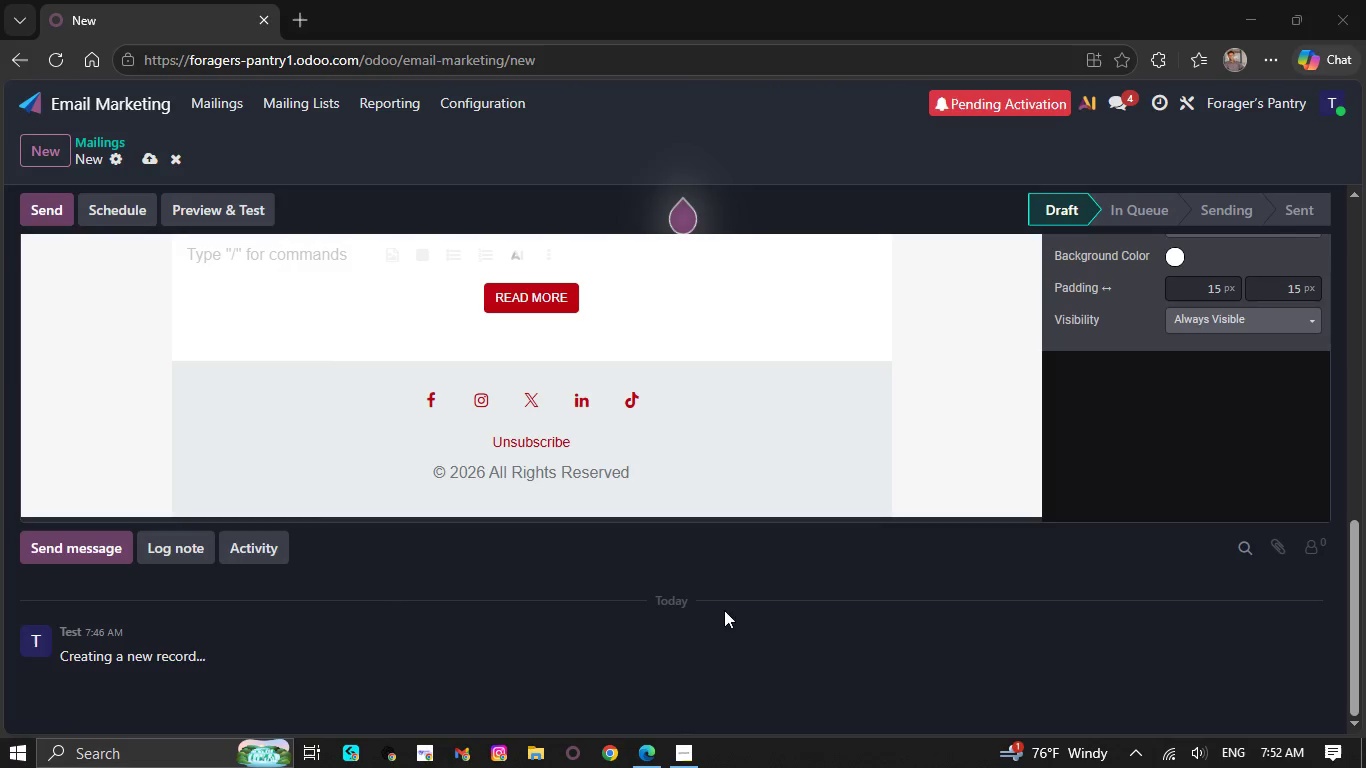 
key(T)
 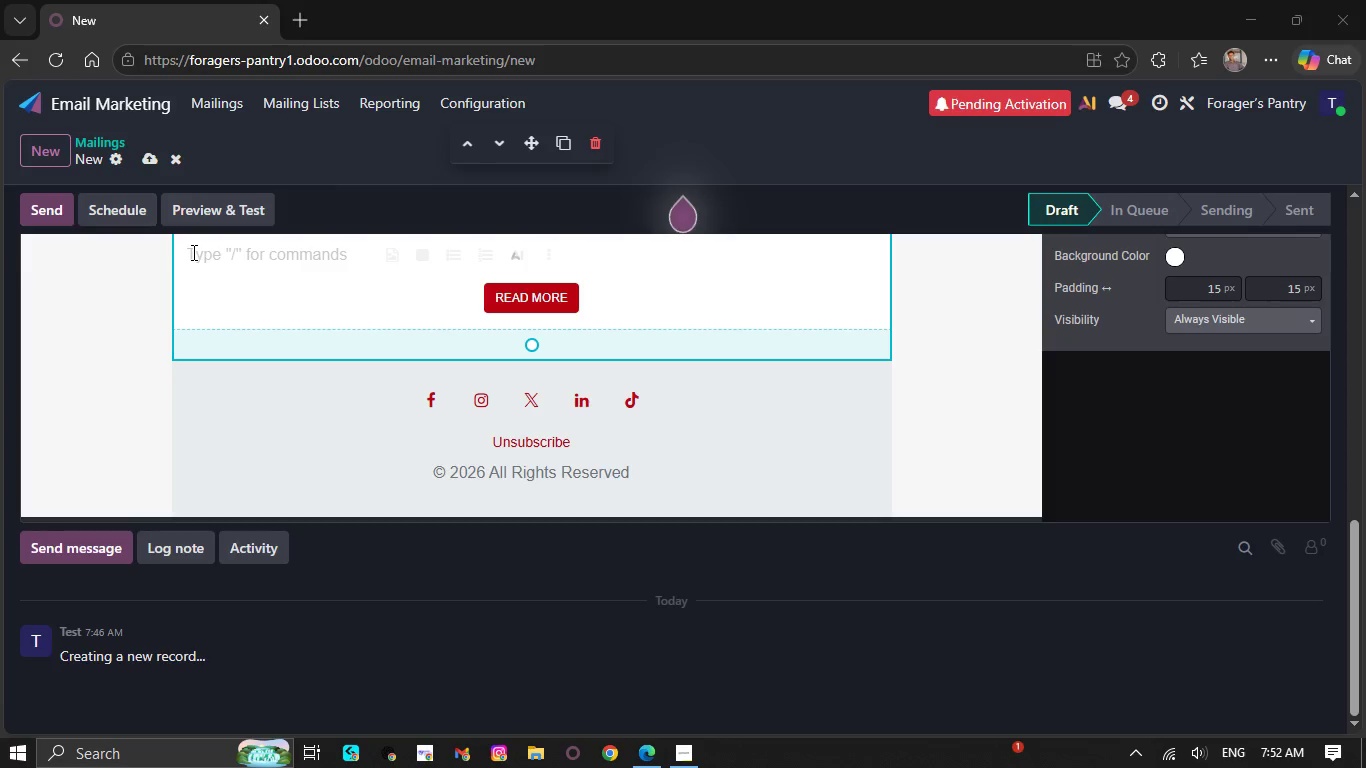 
type(HE)
 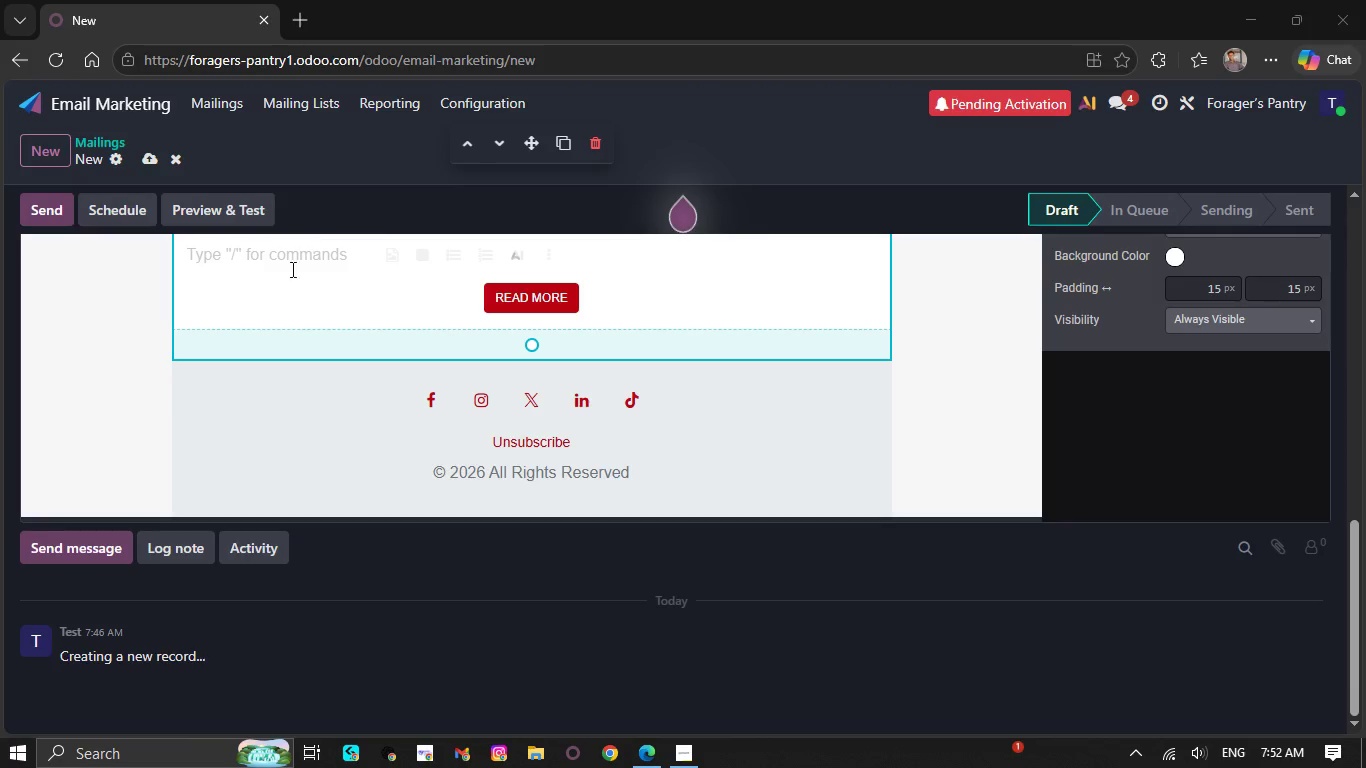 
double_click([272, 283])
 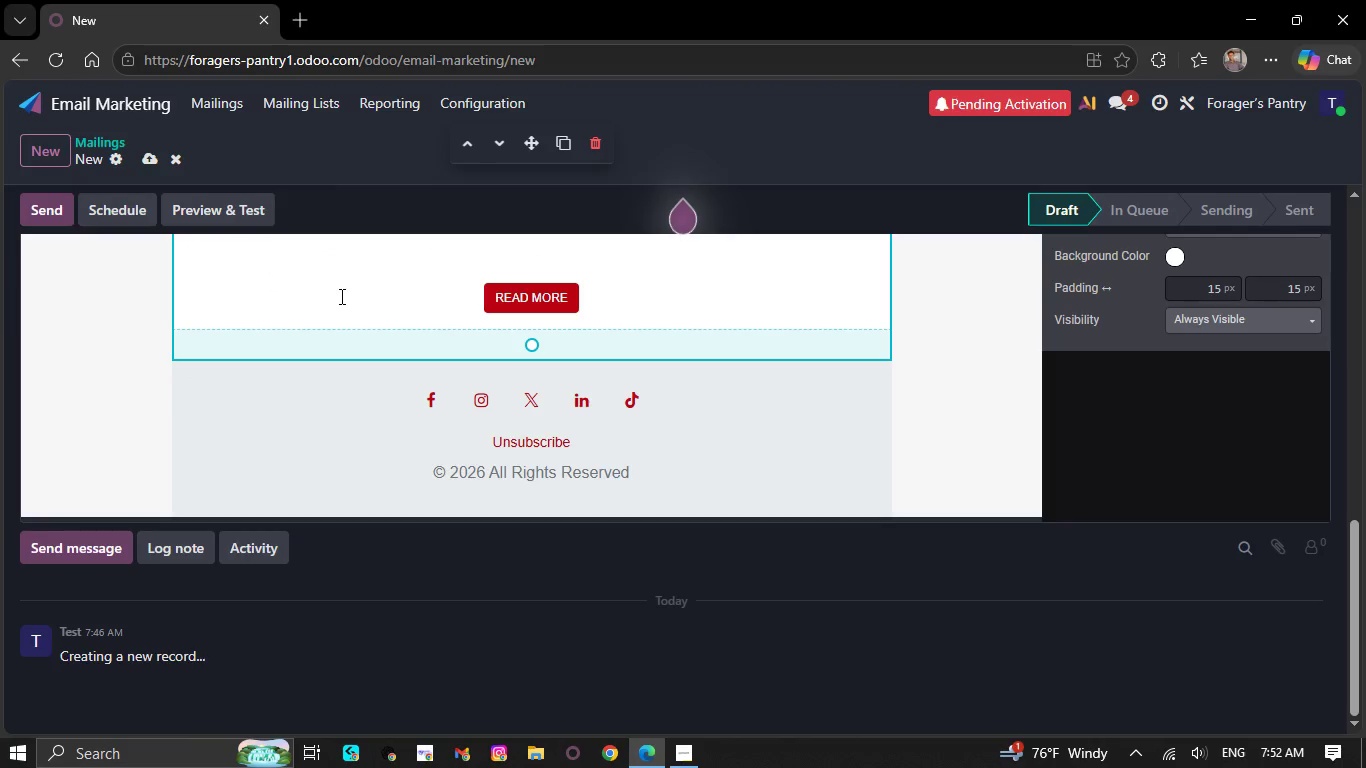 
left_click_drag(start_coordinate=[356, 268], to_coordinate=[554, 327])
 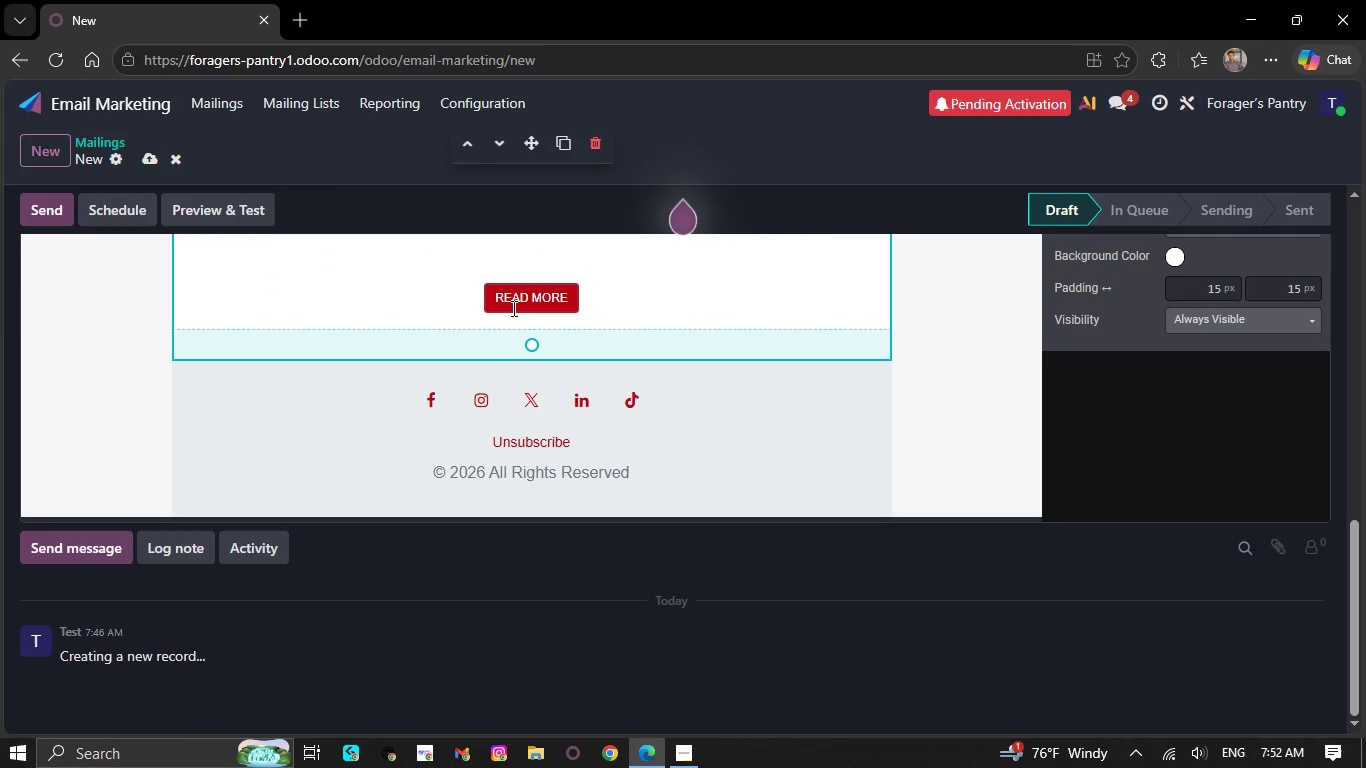 
double_click([512, 308])
 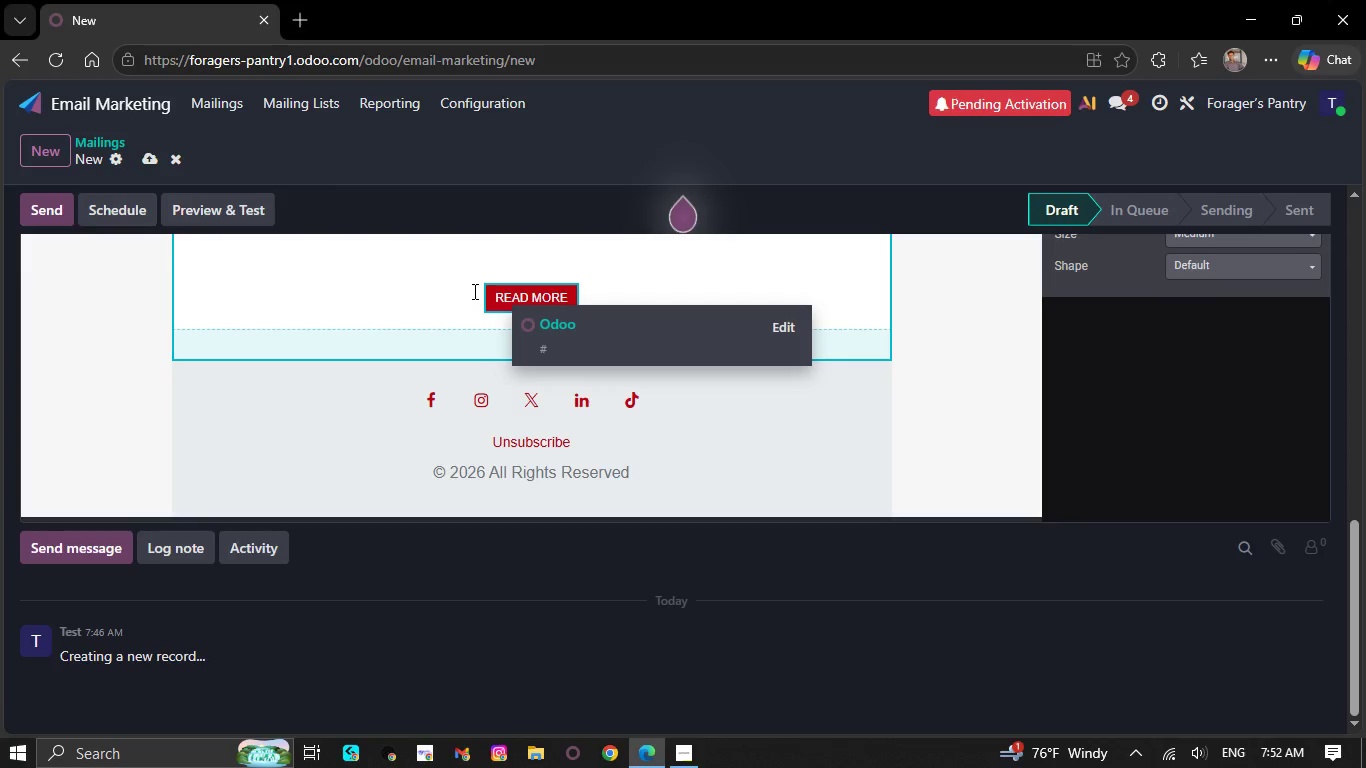 
double_click([473, 291])
 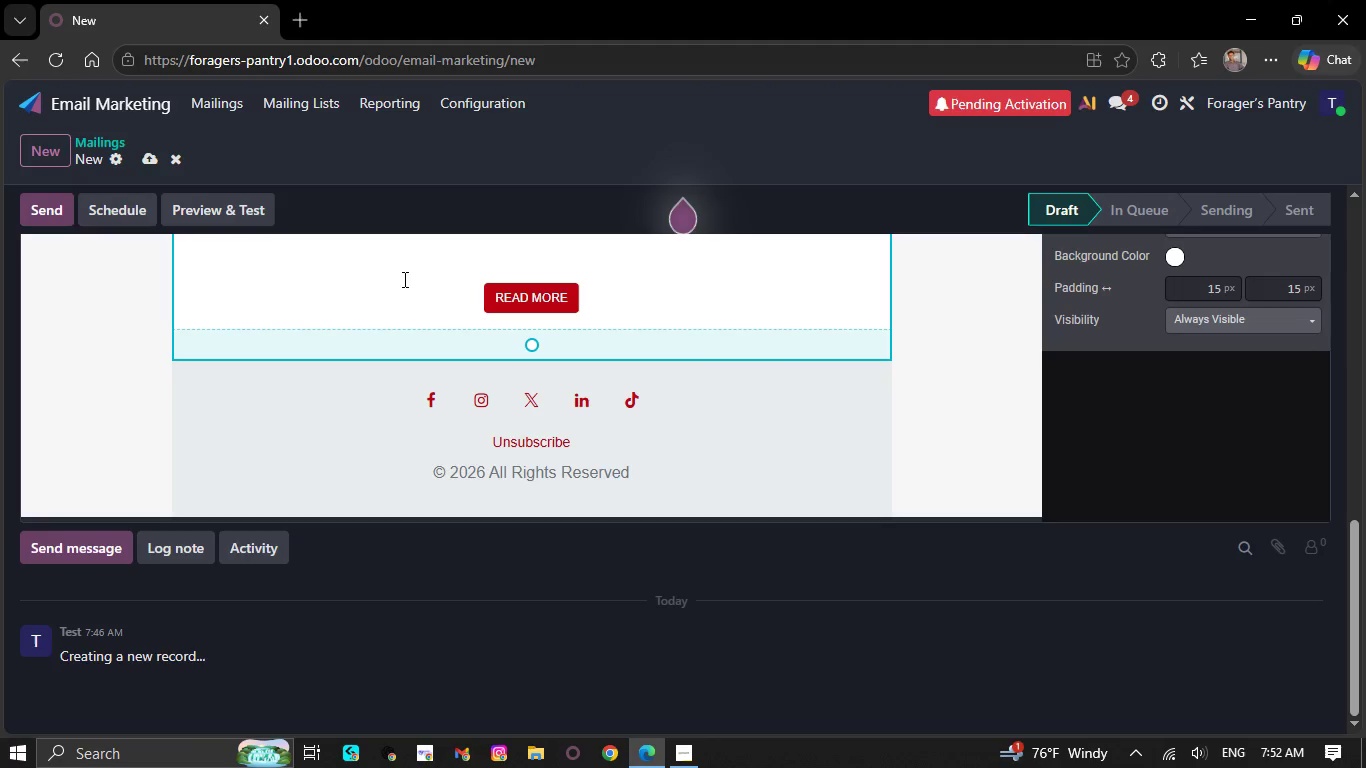 
scroll: coordinate [403, 279], scroll_direction: none, amount: 0.0
 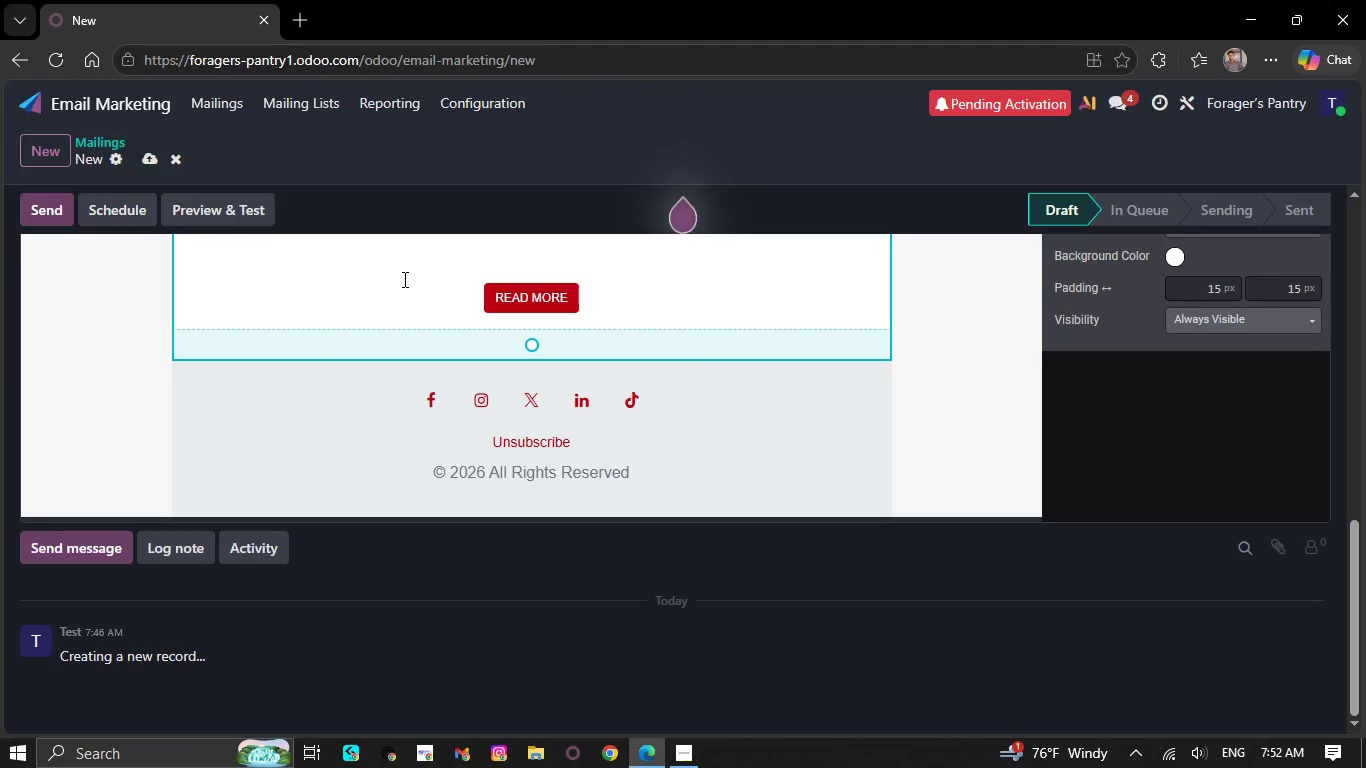 
scroll: coordinate [403, 279], scroll_direction: up, amount: 1.0
 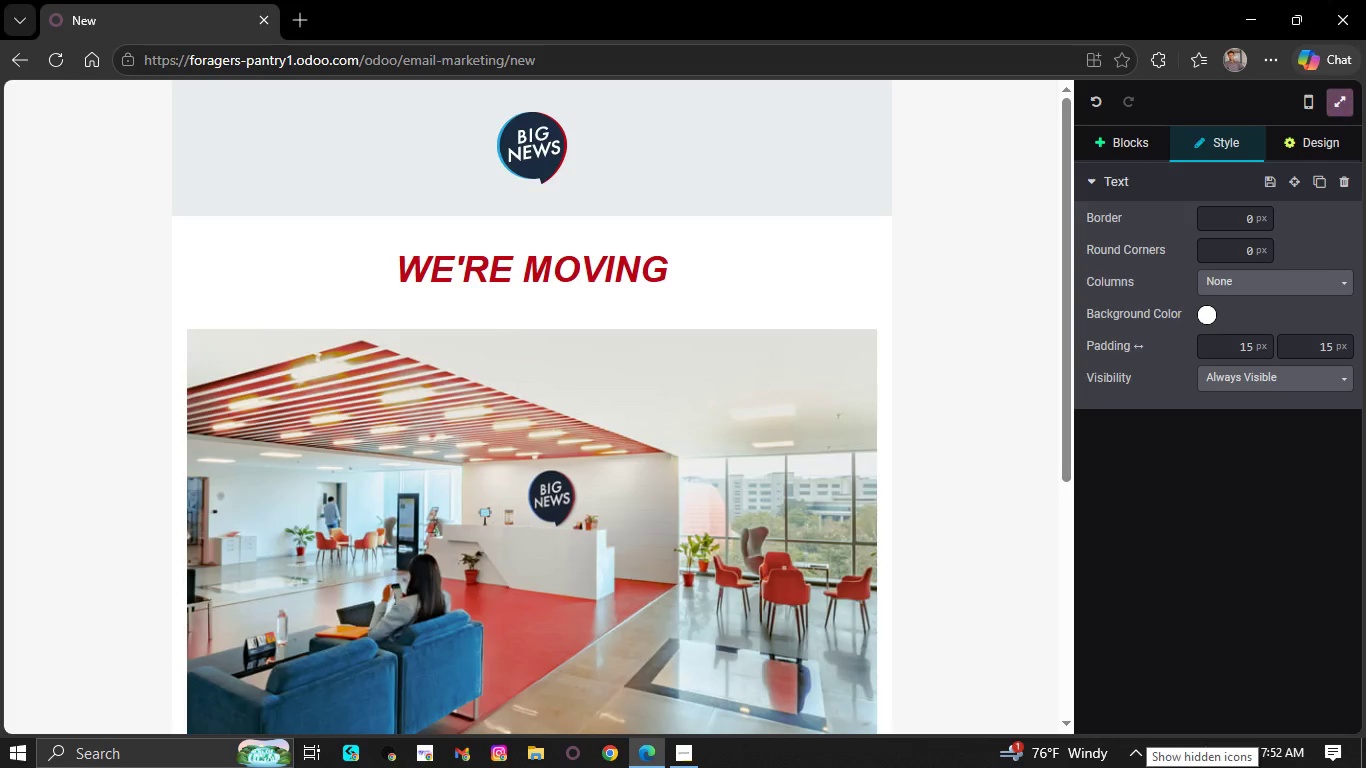 
wait(12.86)
 